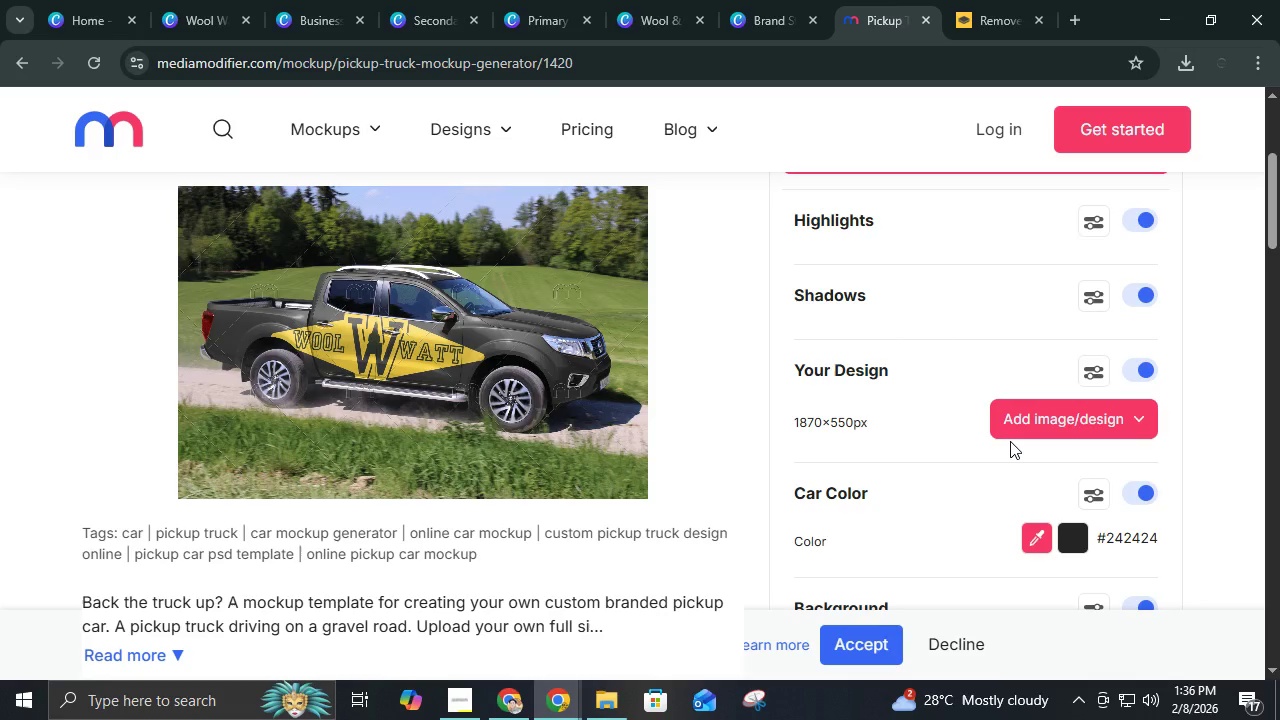 
wait(6.0)
 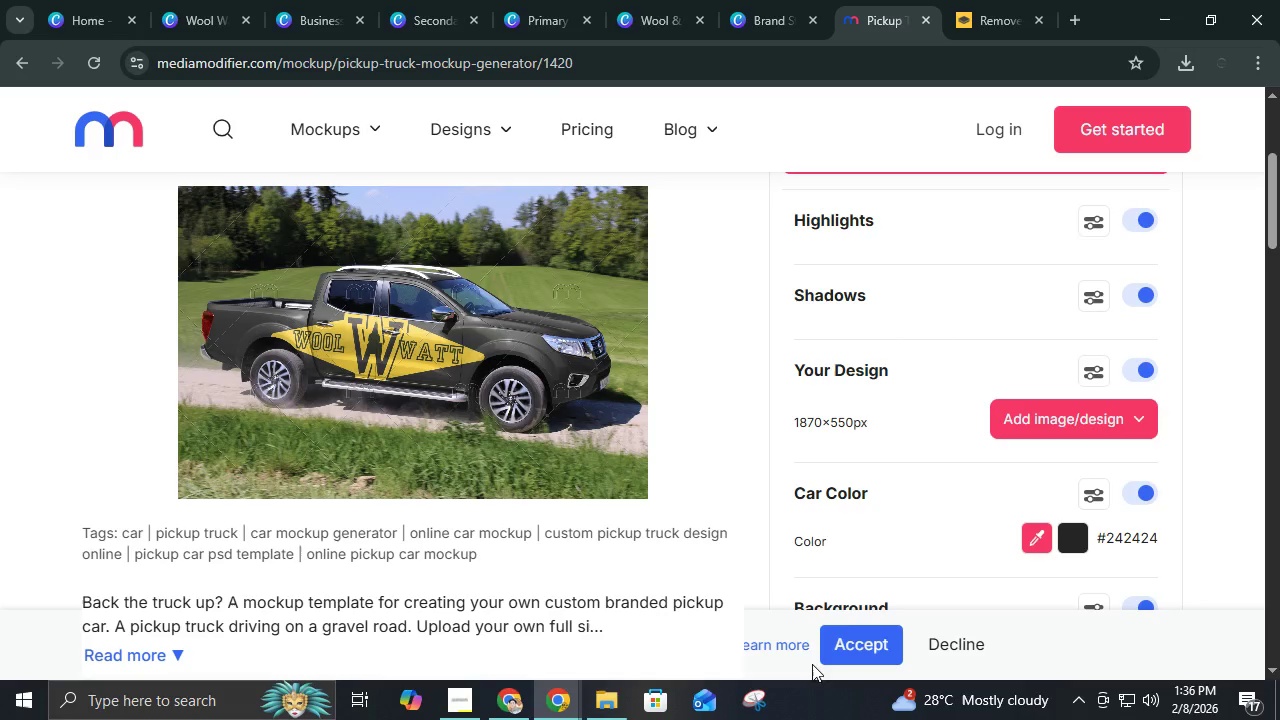 
scroll: coordinate [625, 470], scroll_direction: down, amount: 8.0
 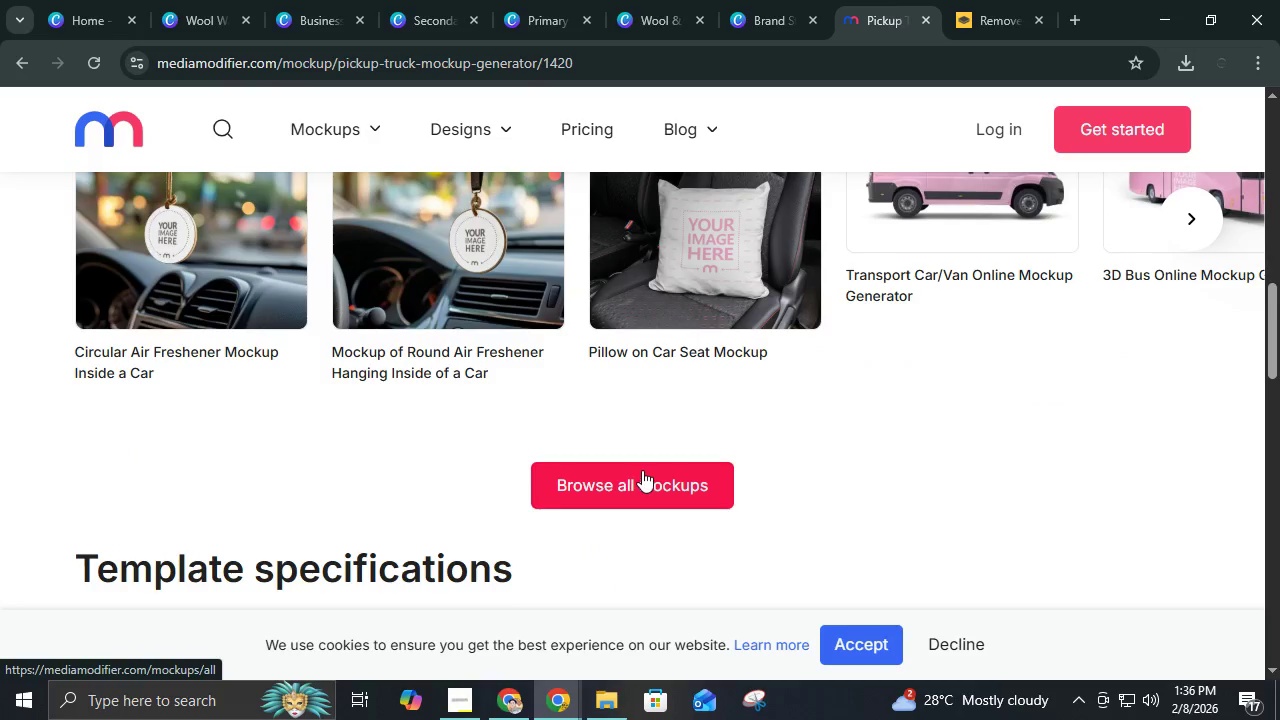 
scroll: coordinate [643, 471], scroll_direction: up, amount: 12.0
 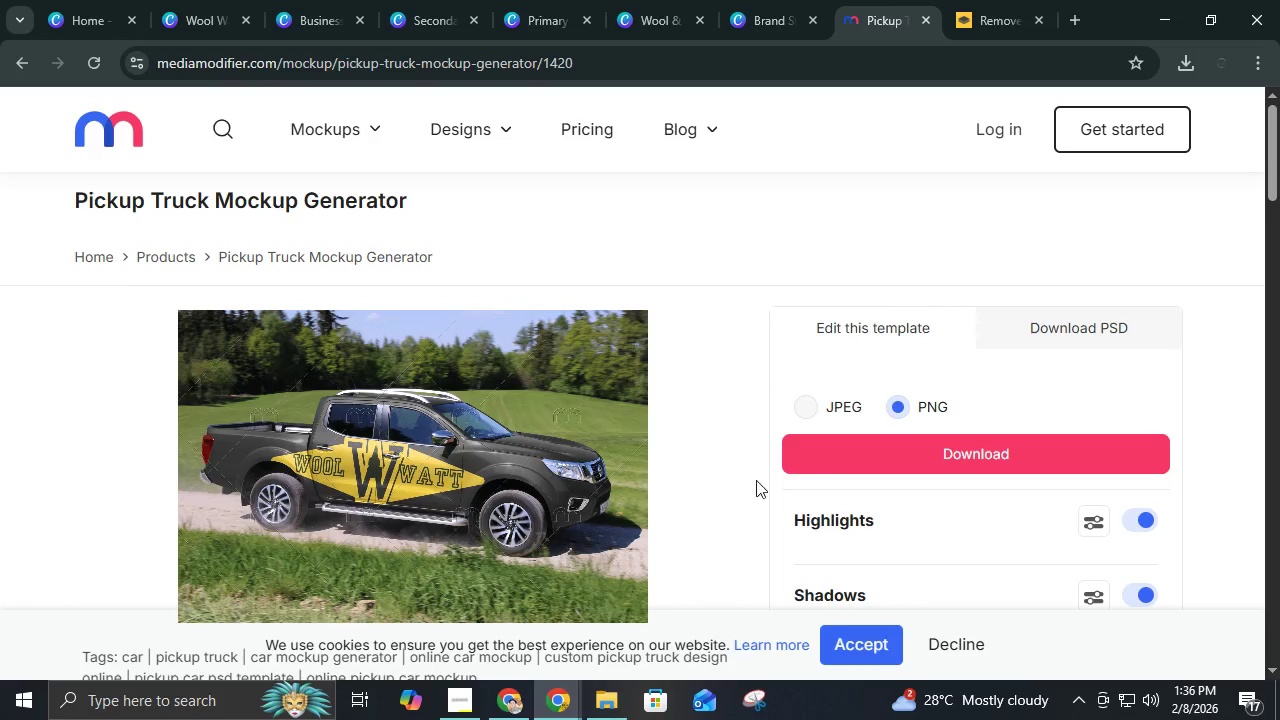 
left_click([203, 27])
 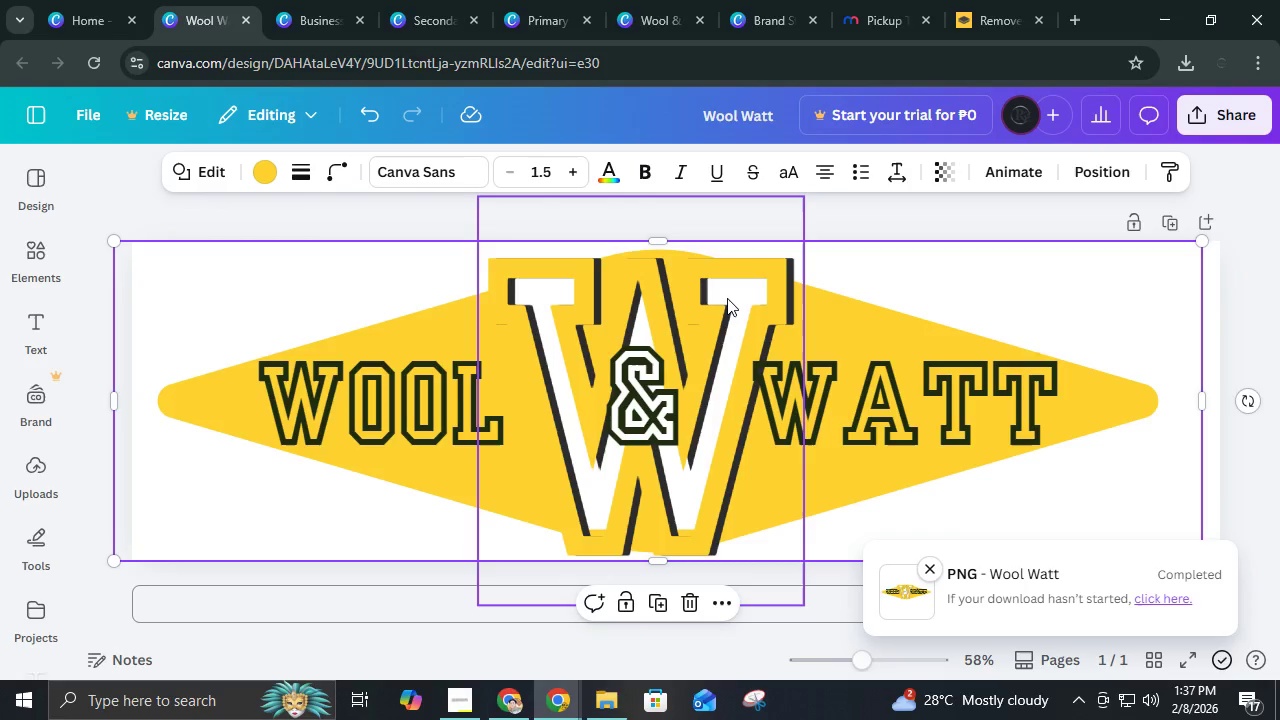 
left_click([727, 298])
 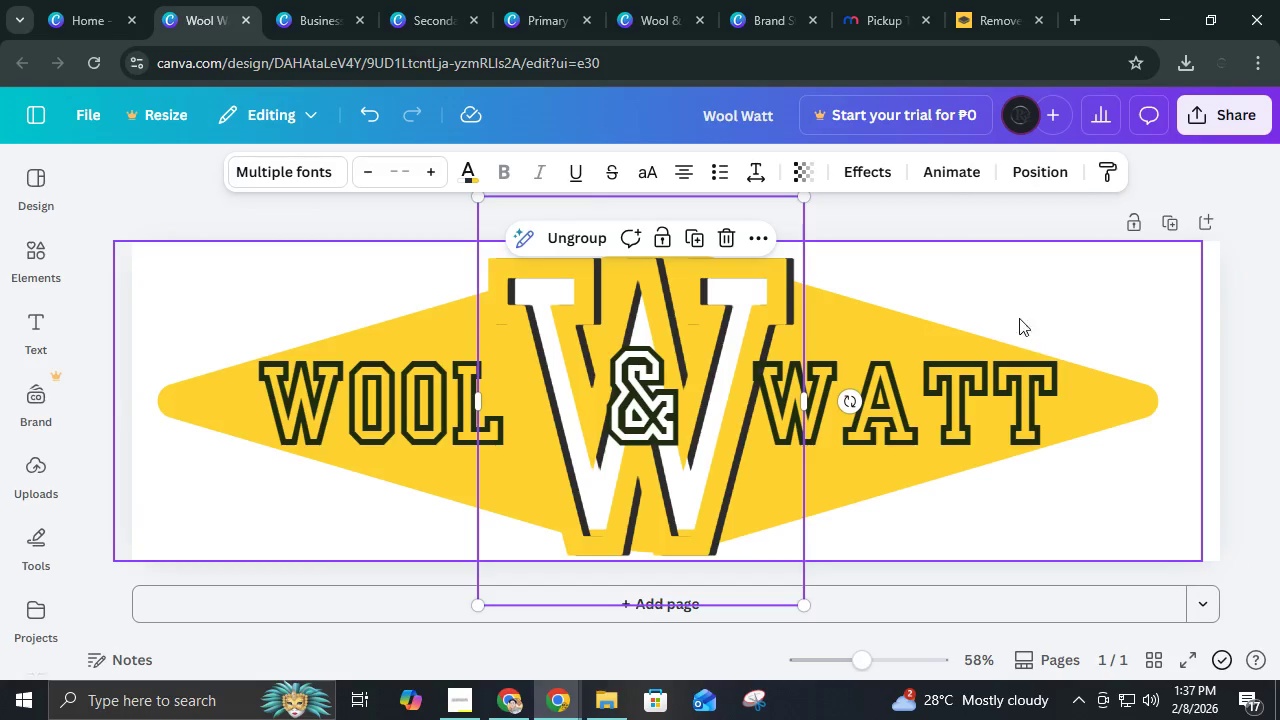 
left_click([990, 306])
 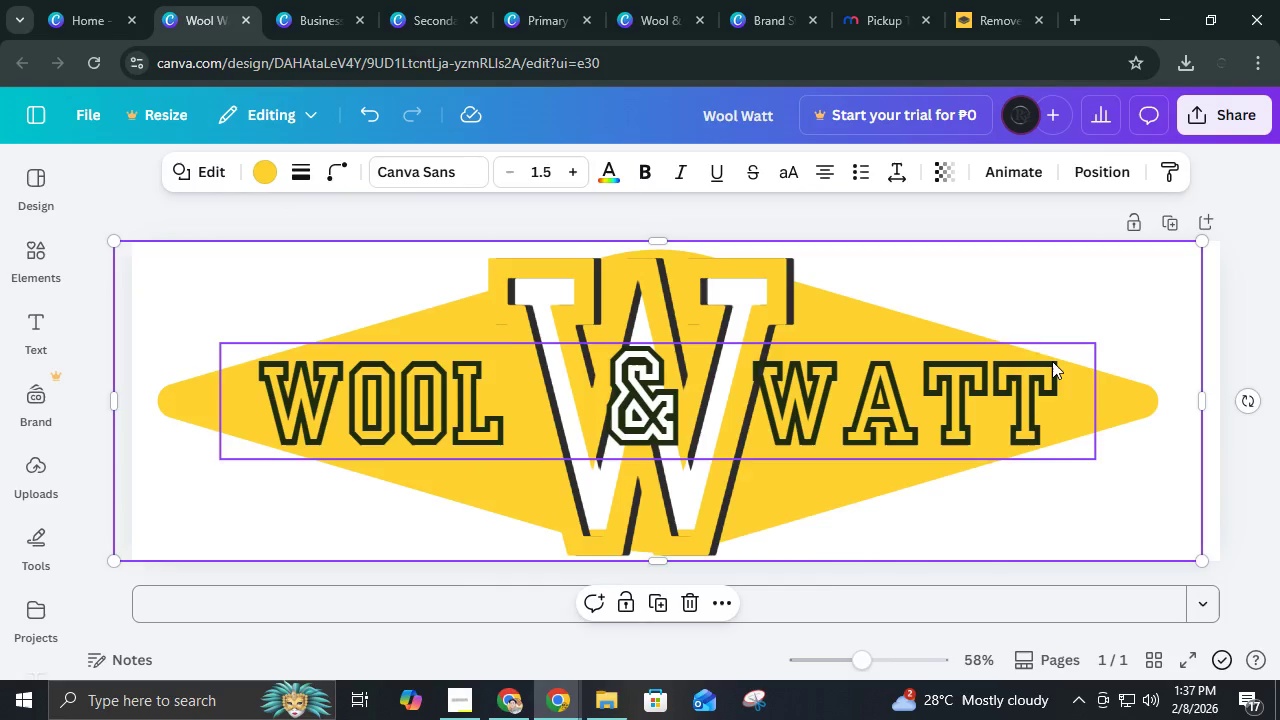 
key(Delete)
 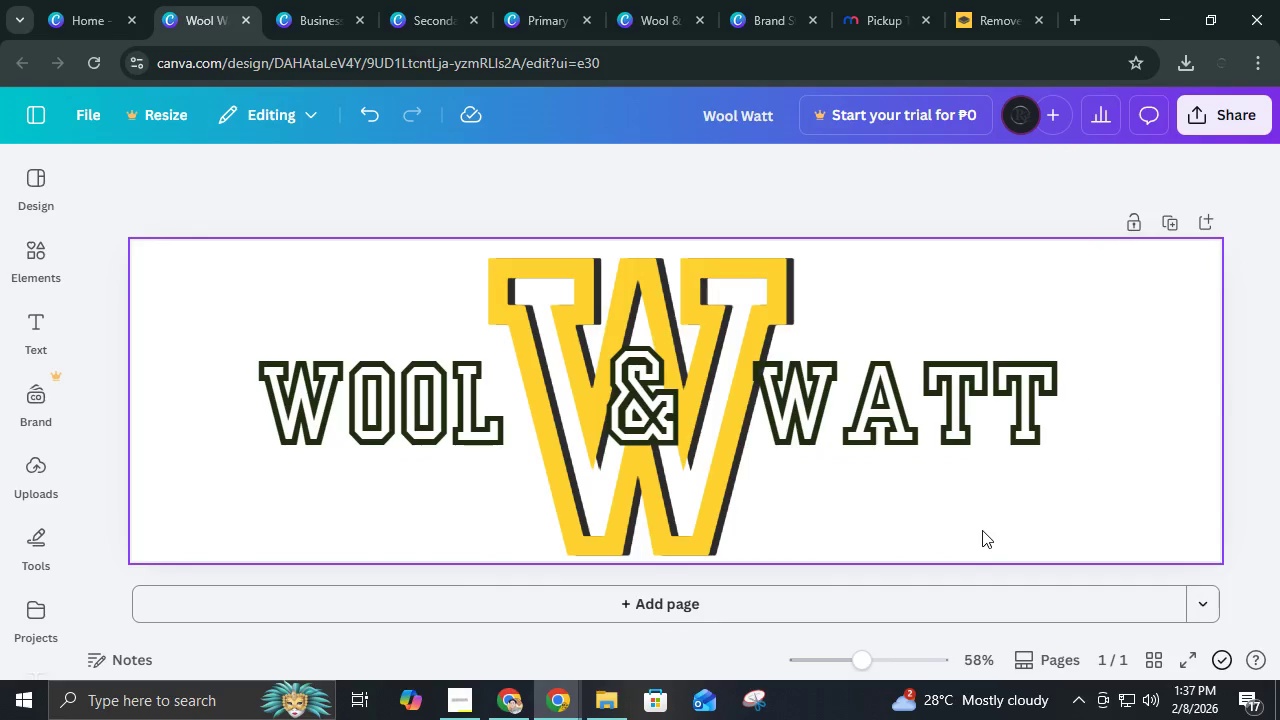 
left_click([982, 530])
 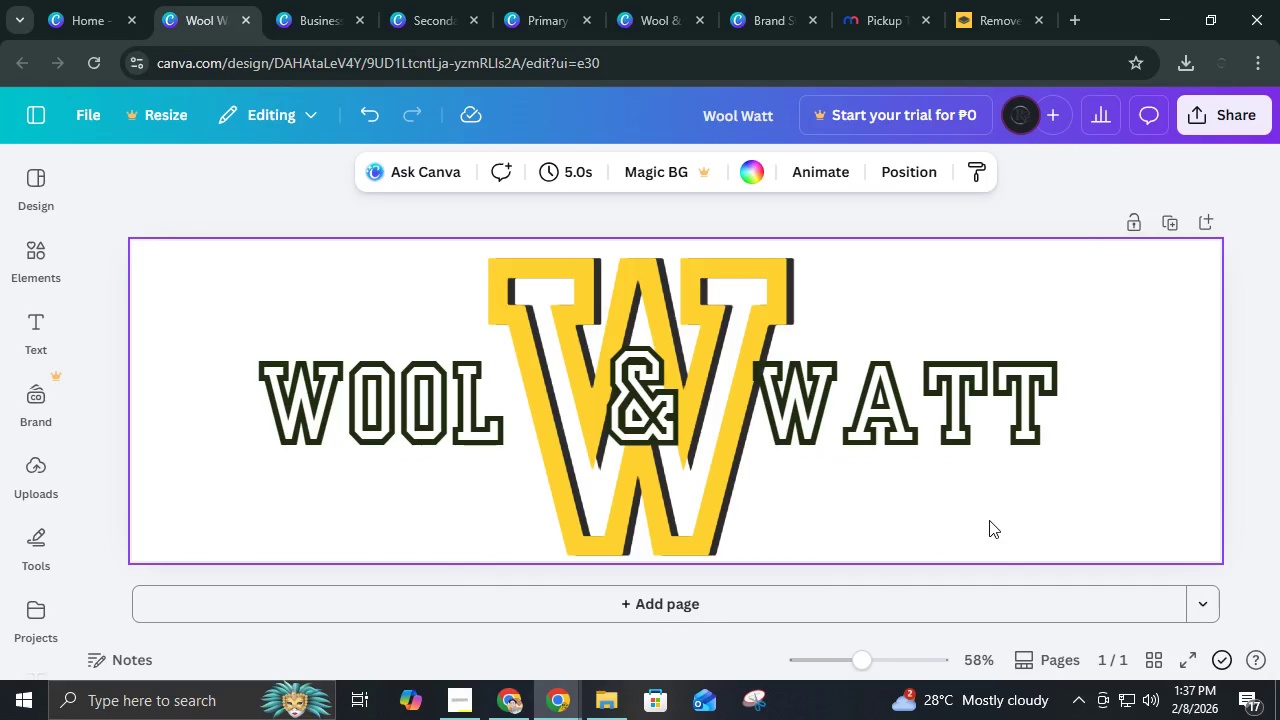 
wait(9.8)
 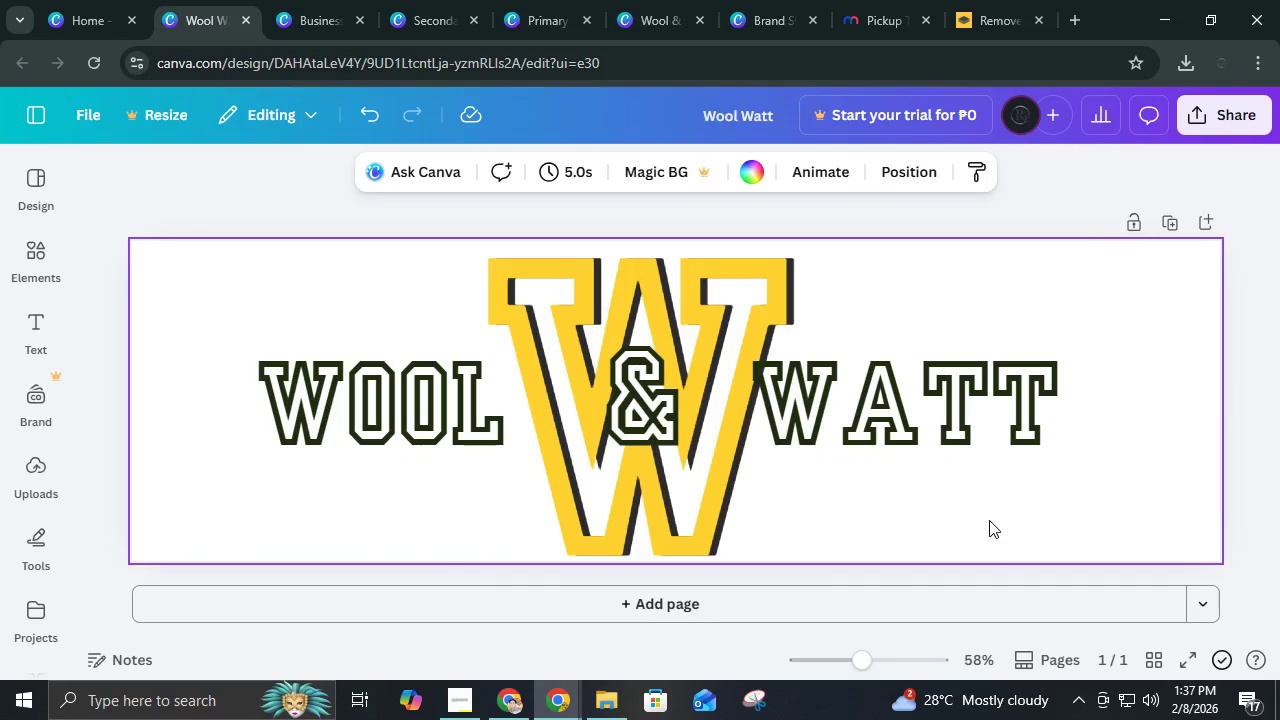 
left_click([1205, 121])
 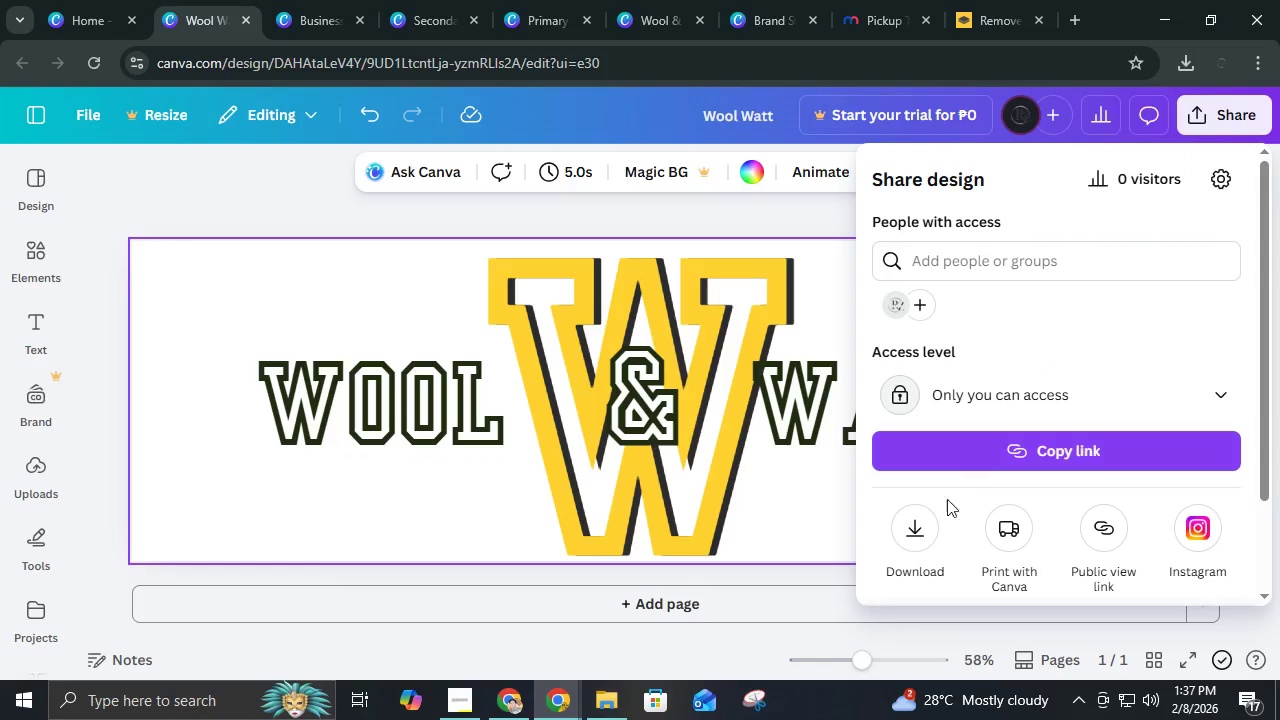 
left_click([925, 523])
 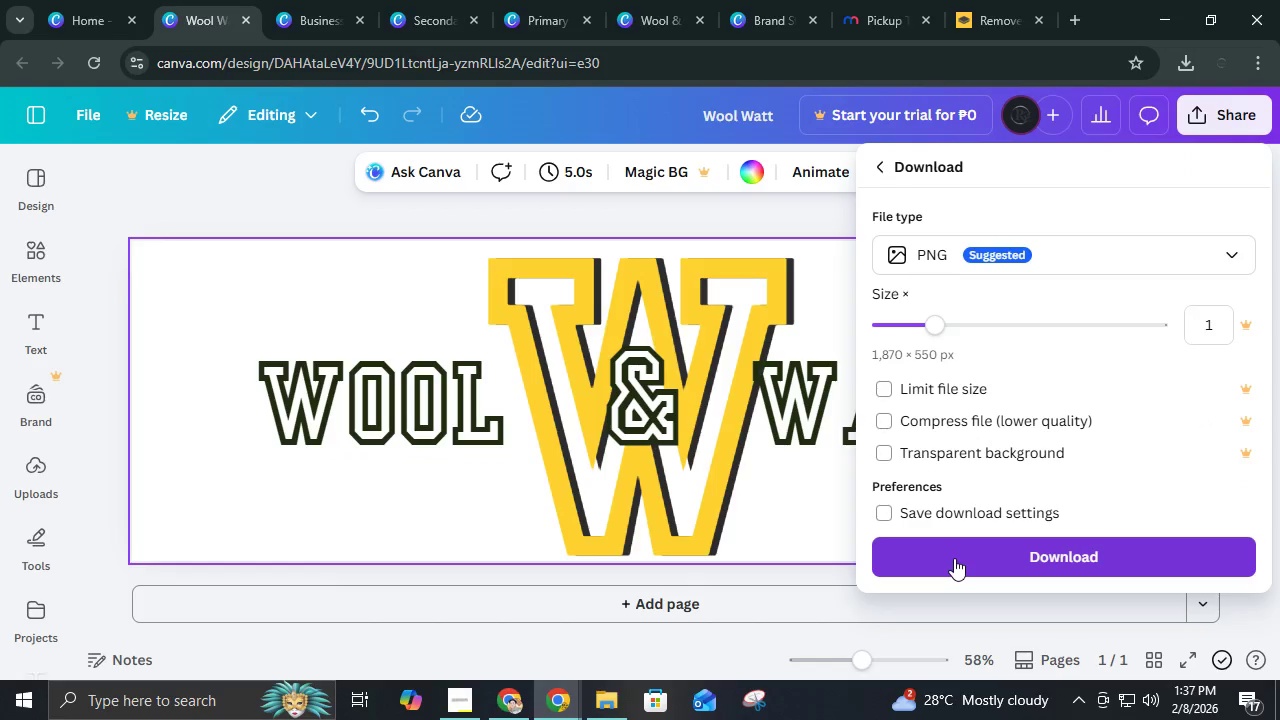 
left_click([954, 558])
 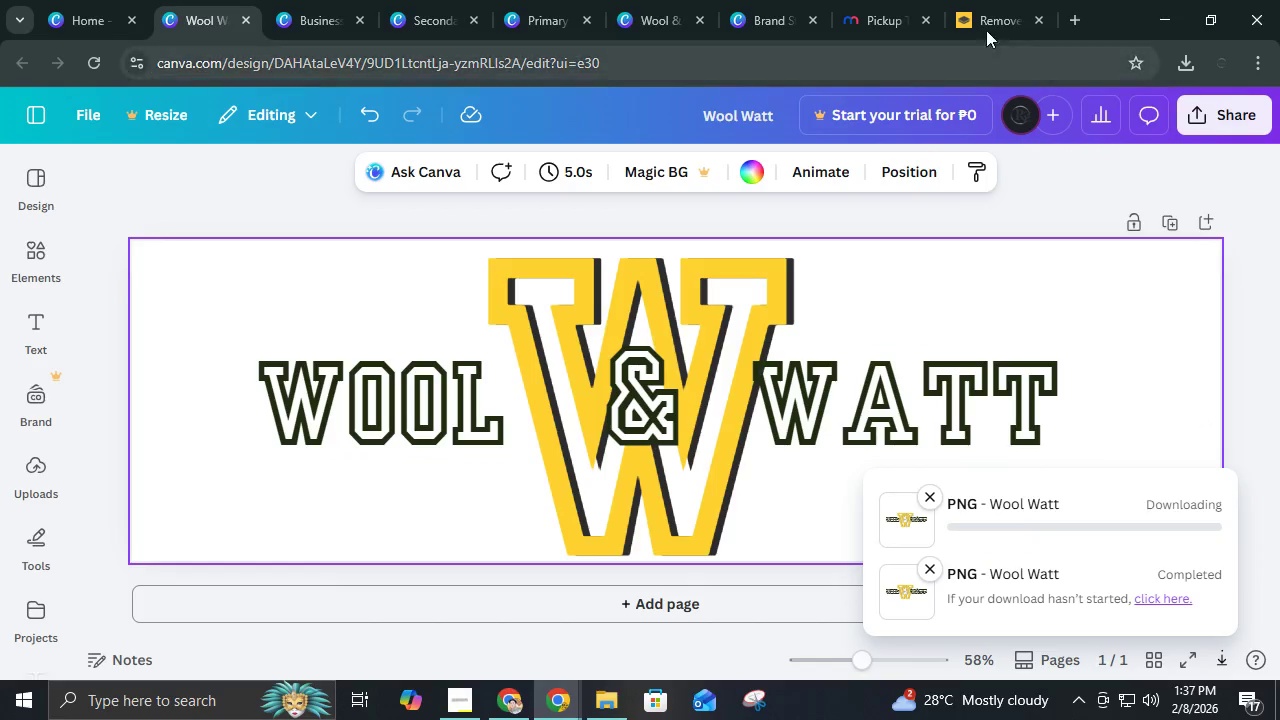 
left_click([979, 24])
 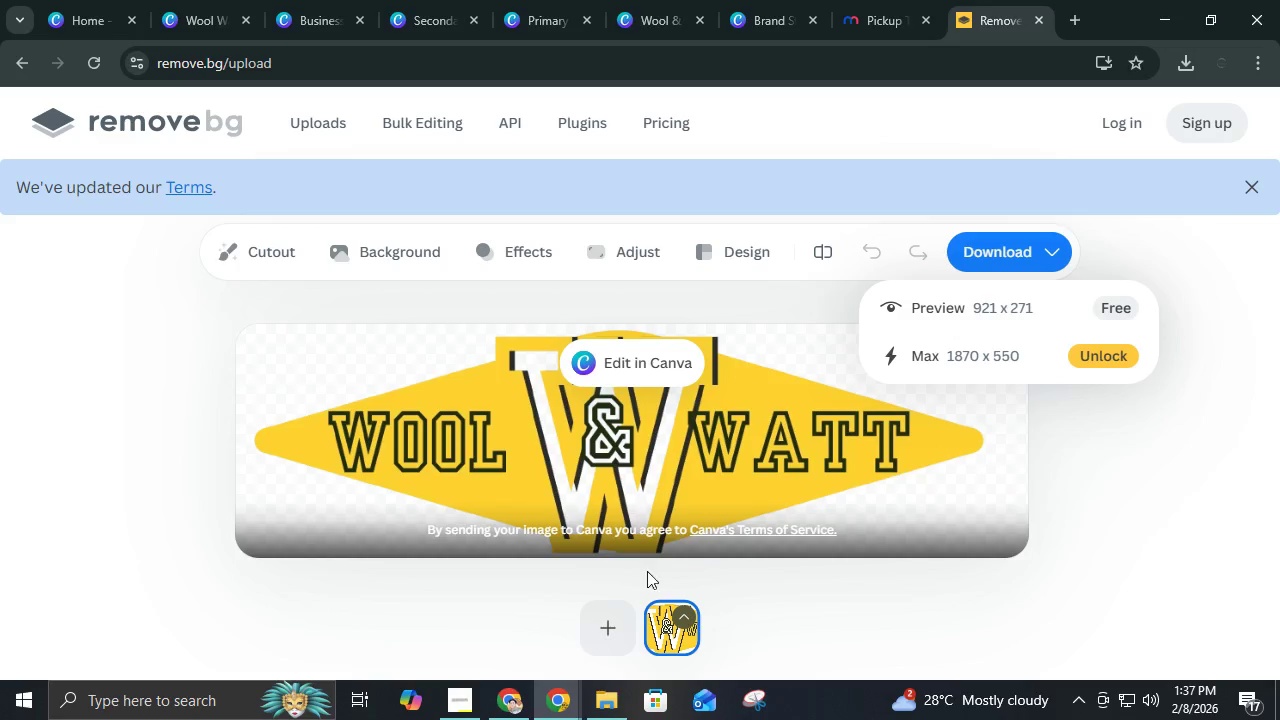 
left_click([618, 632])
 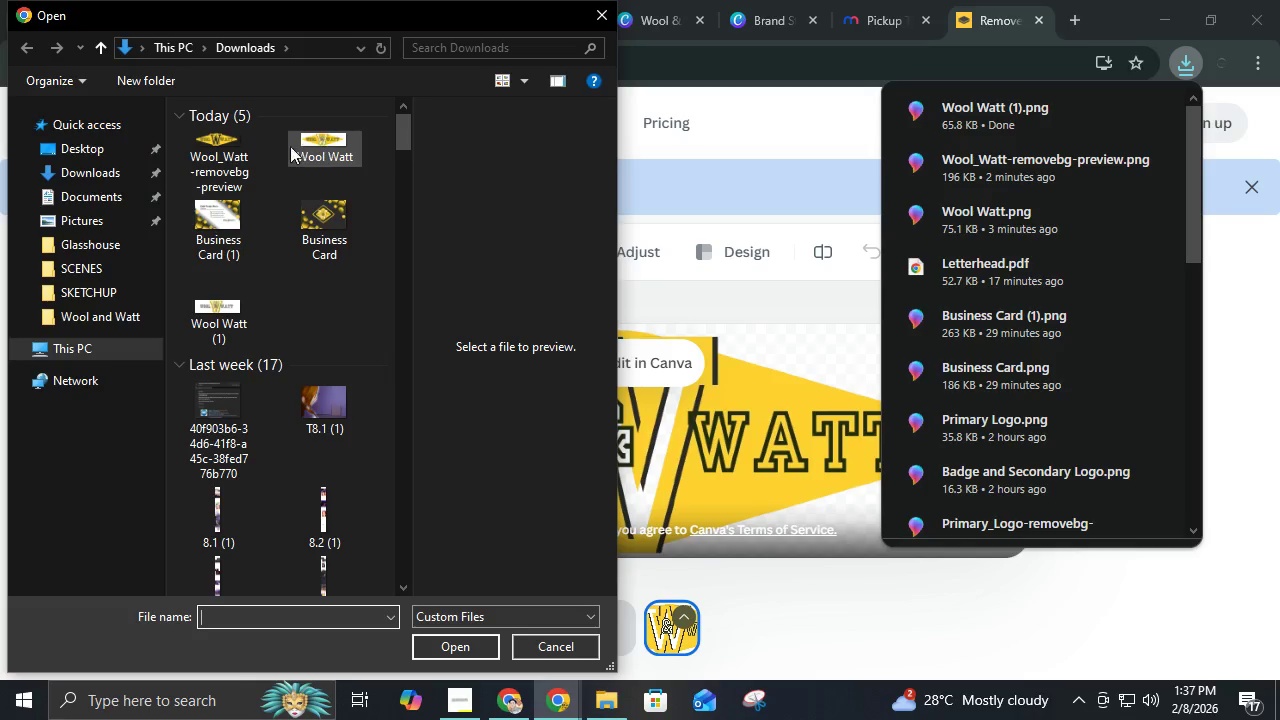 
left_click([347, 158])
 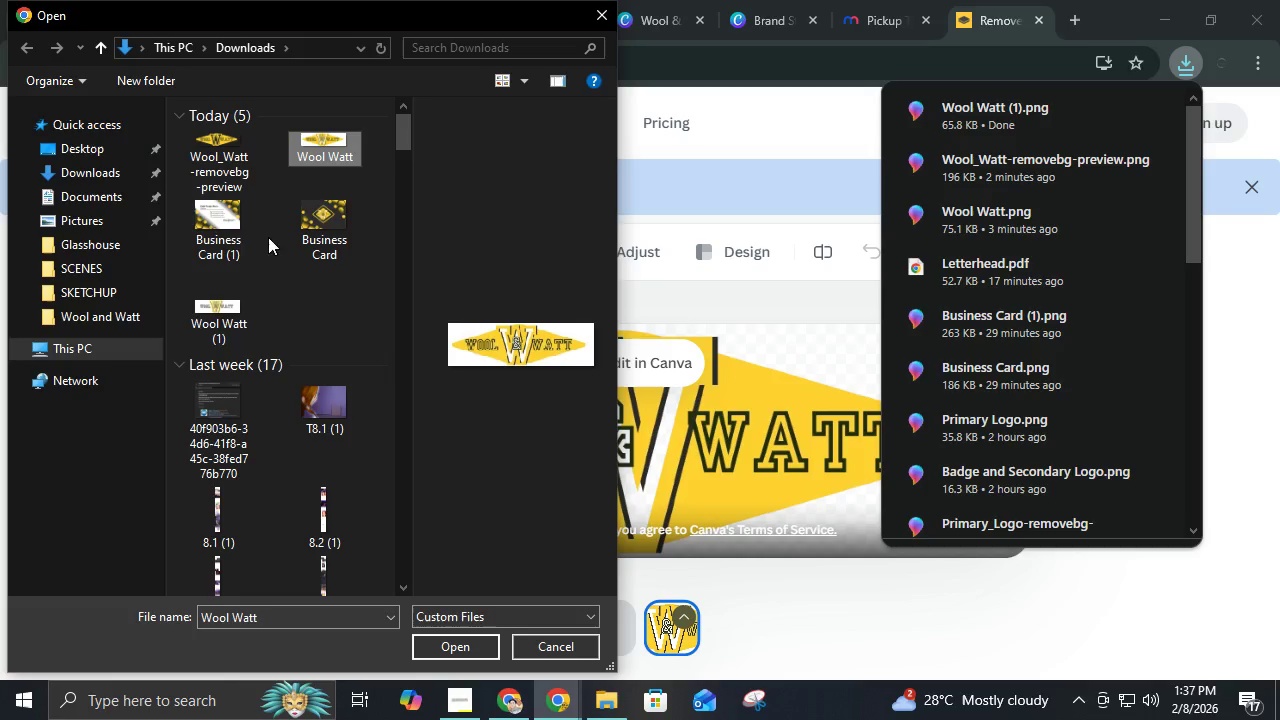 
left_click([210, 330])
 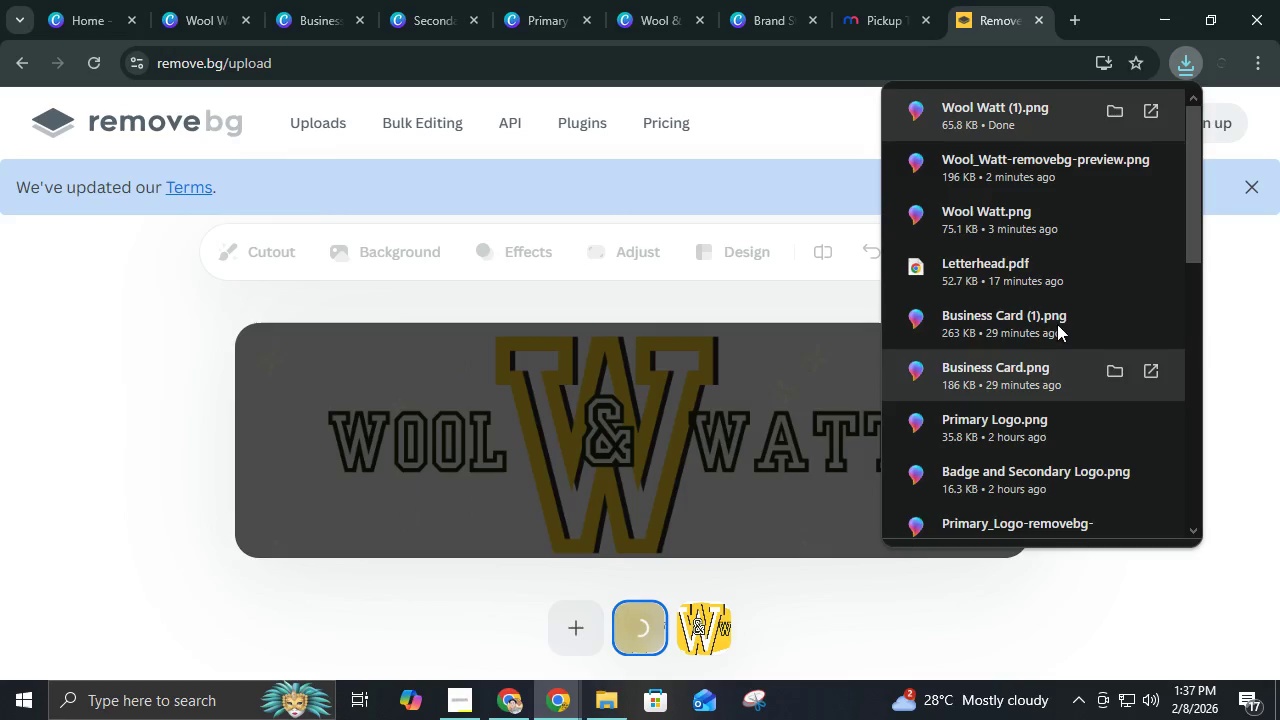 
left_click([1239, 281])
 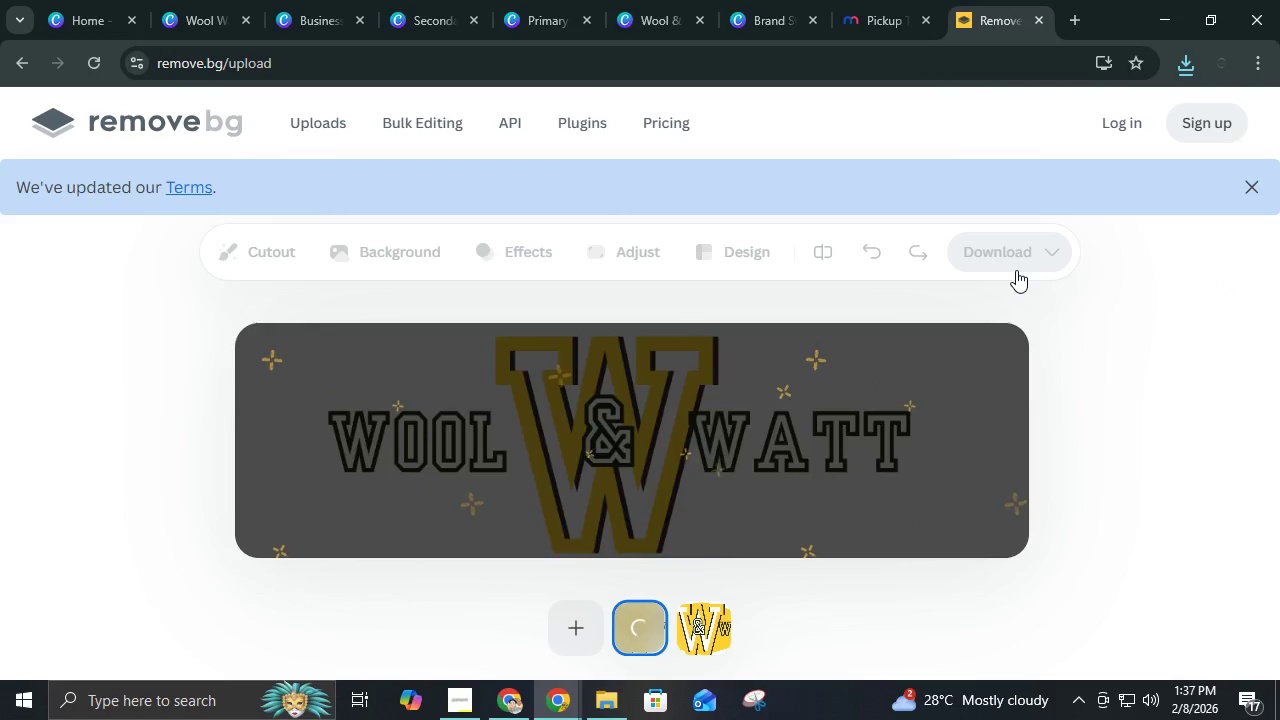 
left_click([1009, 250])
 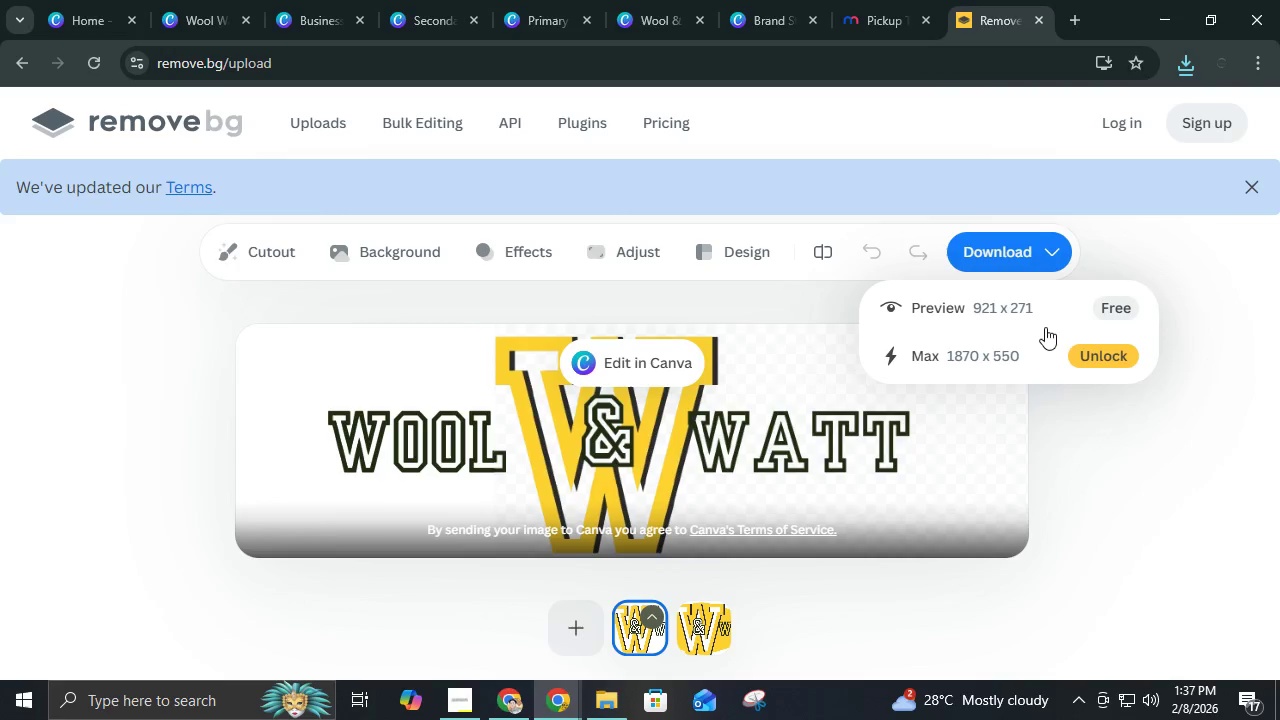 
double_click([1046, 320])
 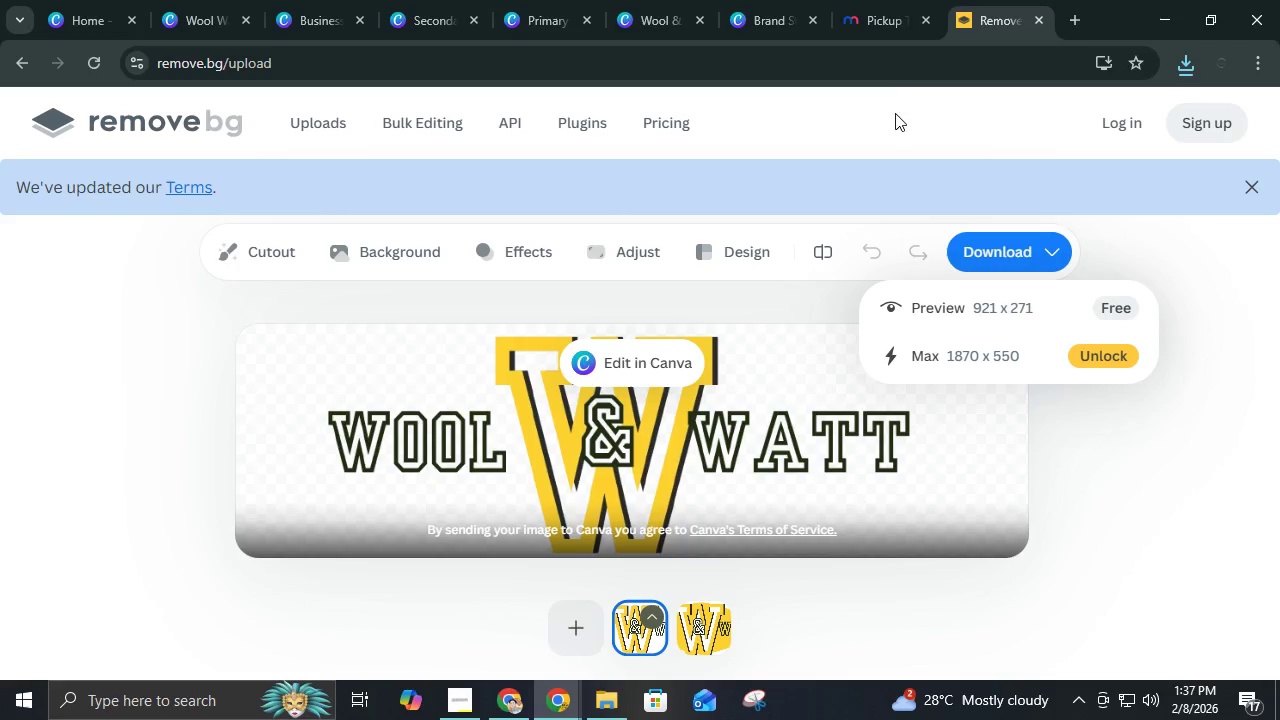 
left_click([878, 26])
 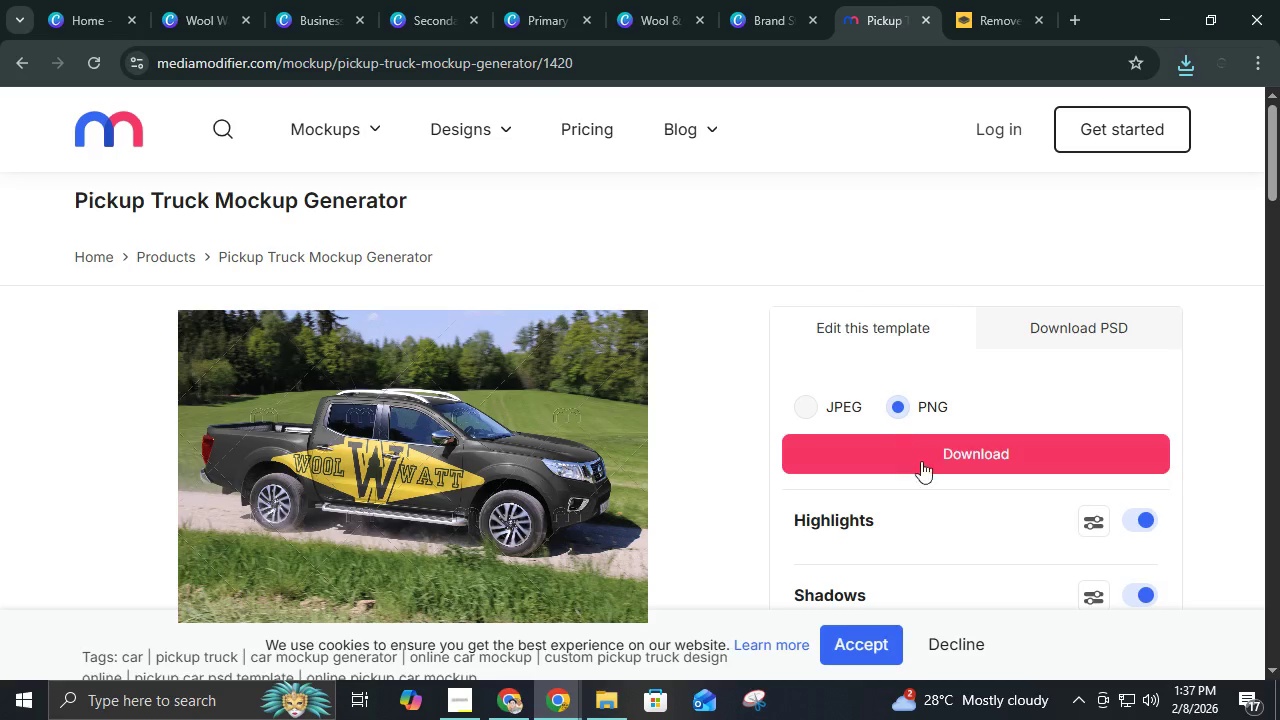 
scroll: coordinate [932, 478], scroll_direction: down, amount: 3.0
 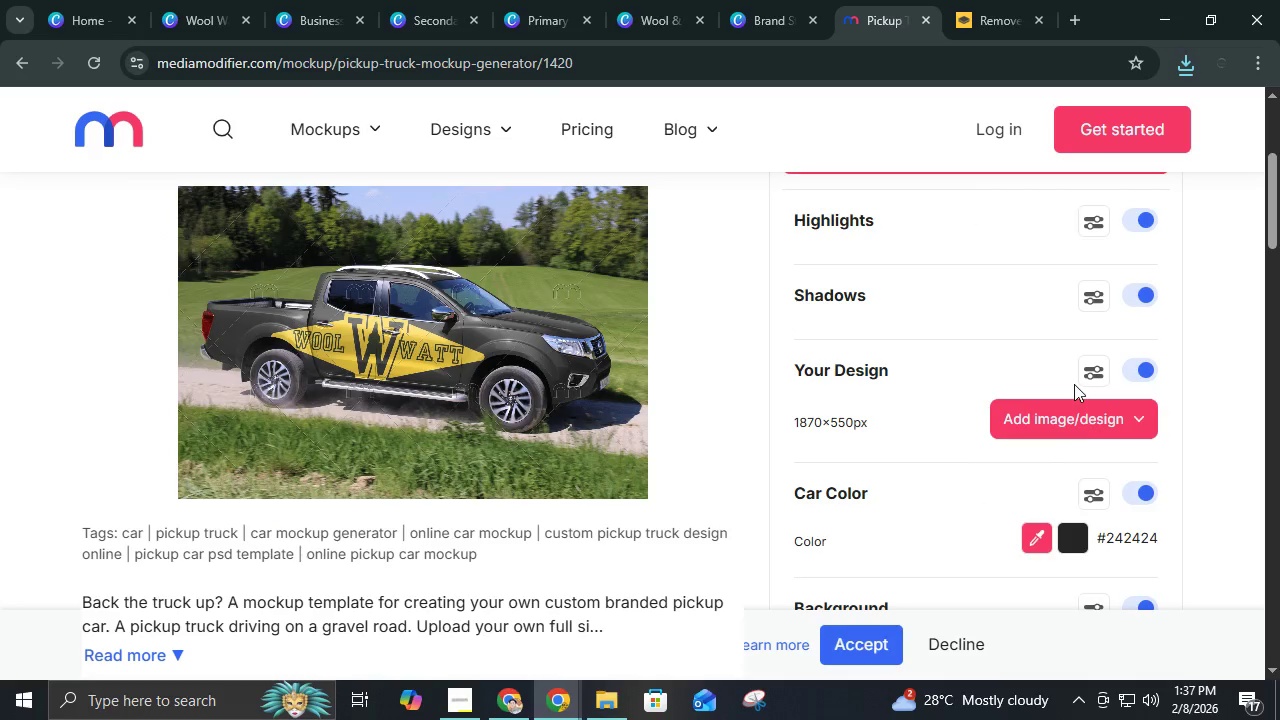 
double_click([1084, 423])
 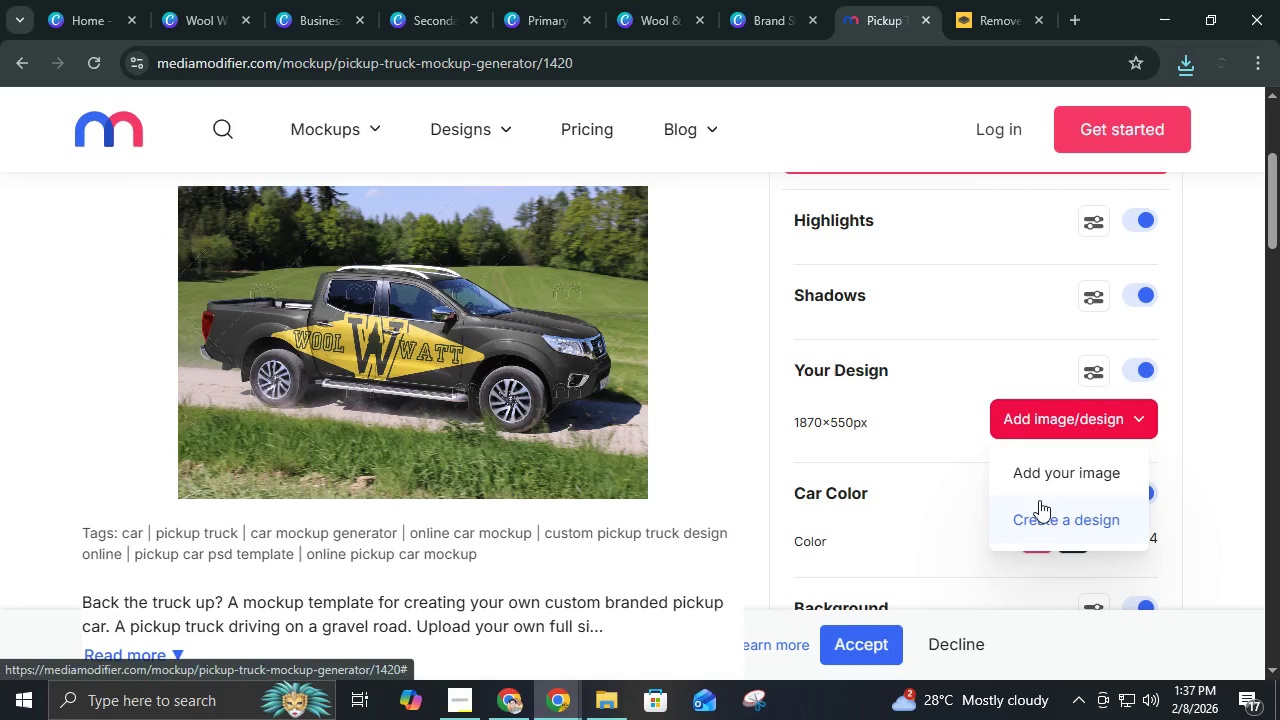 
left_click([1053, 471])
 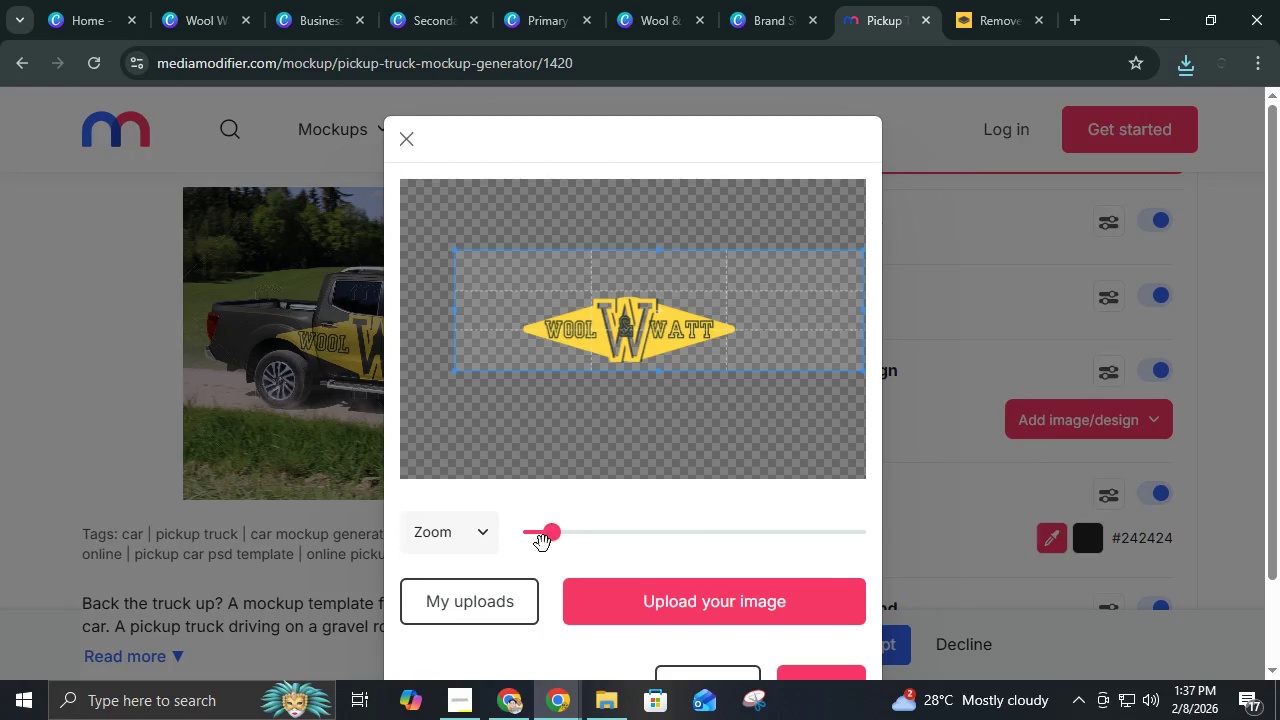 
left_click([511, 609])
 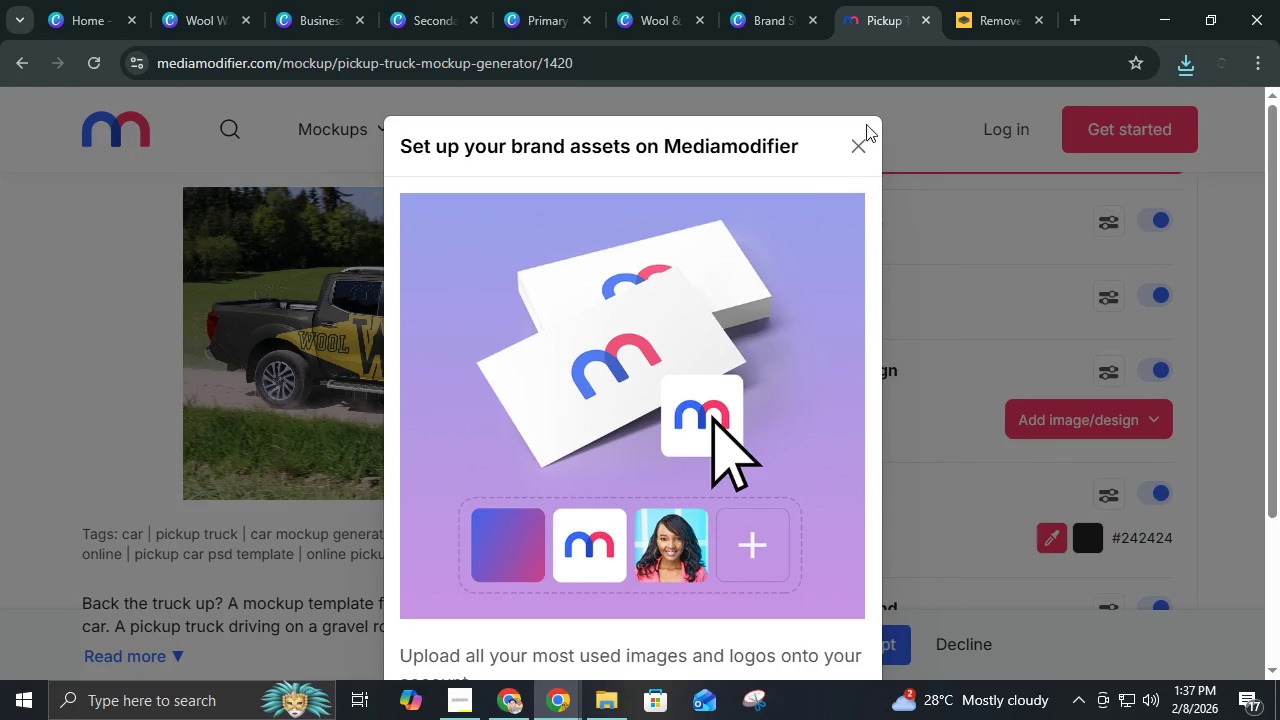 
double_click([863, 133])
 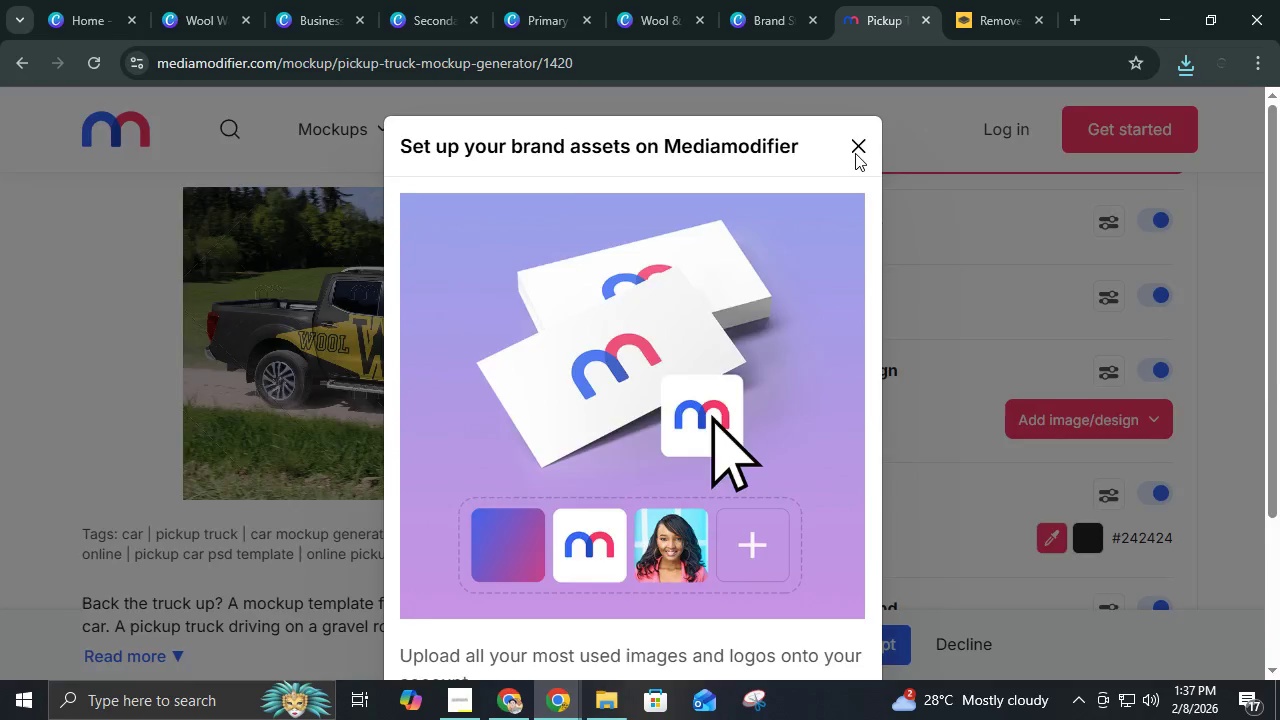 
left_click([855, 153])
 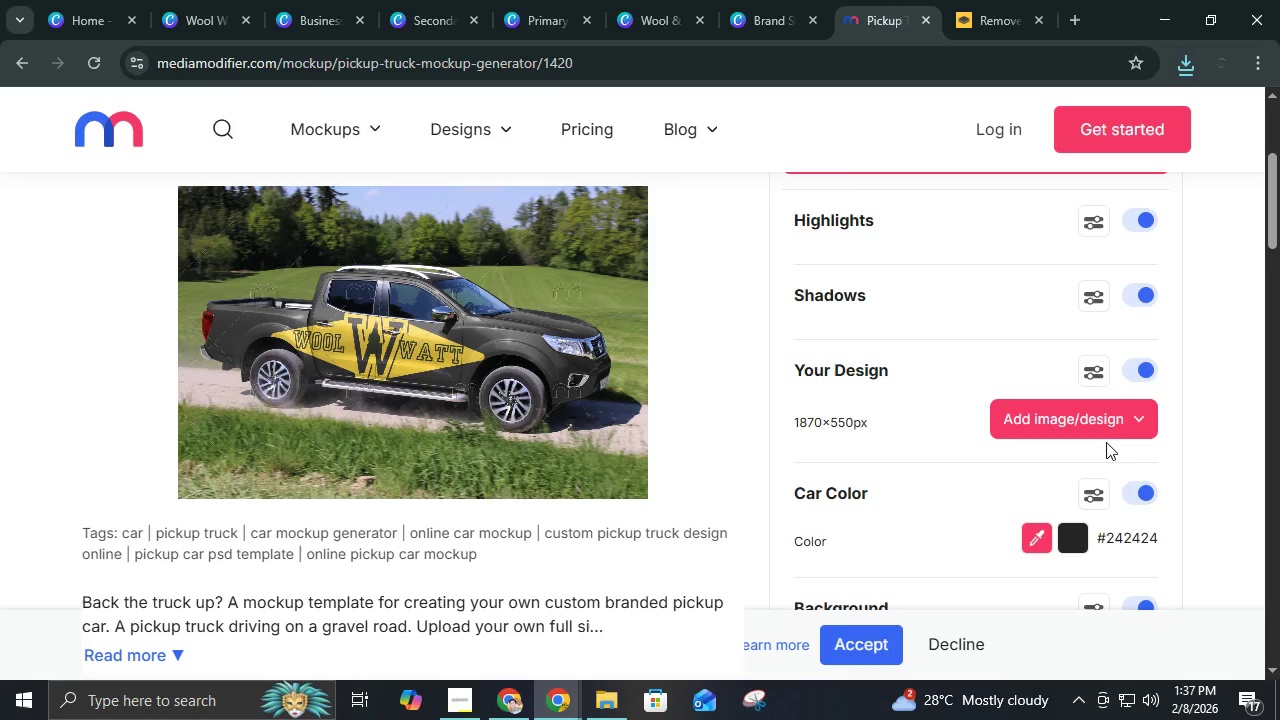 
left_click([1115, 422])
 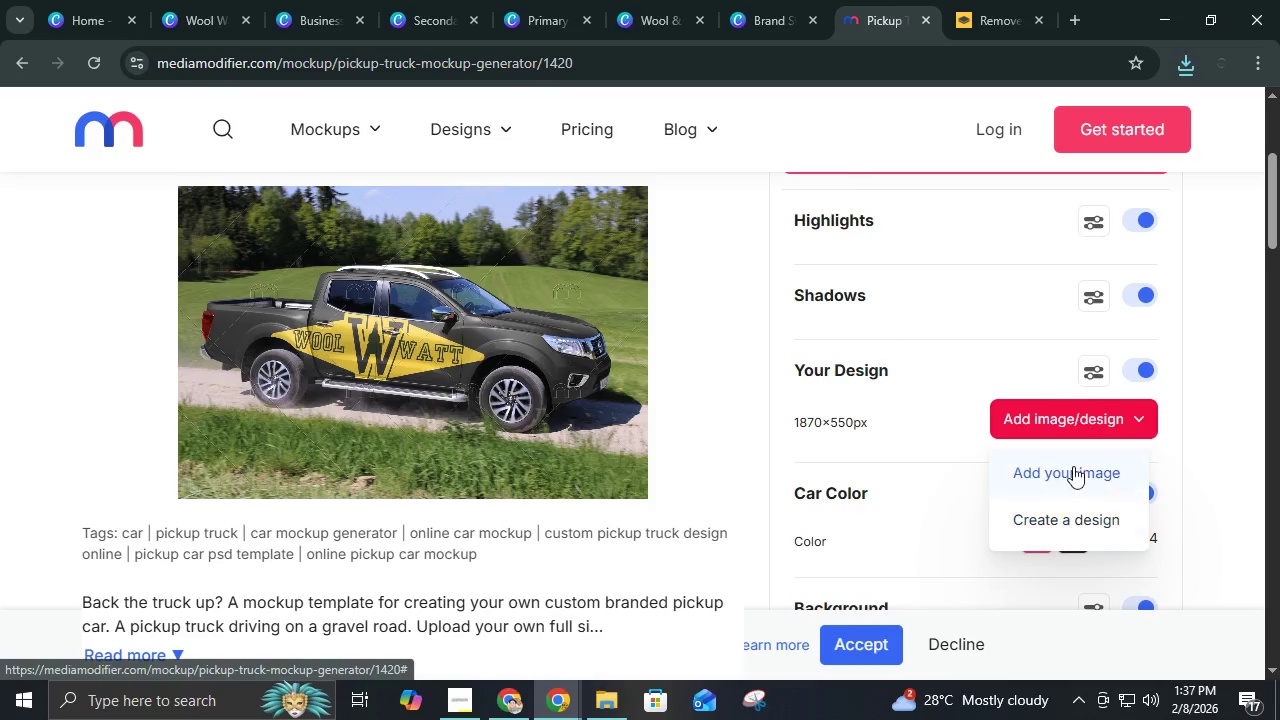 
left_click([1073, 464])
 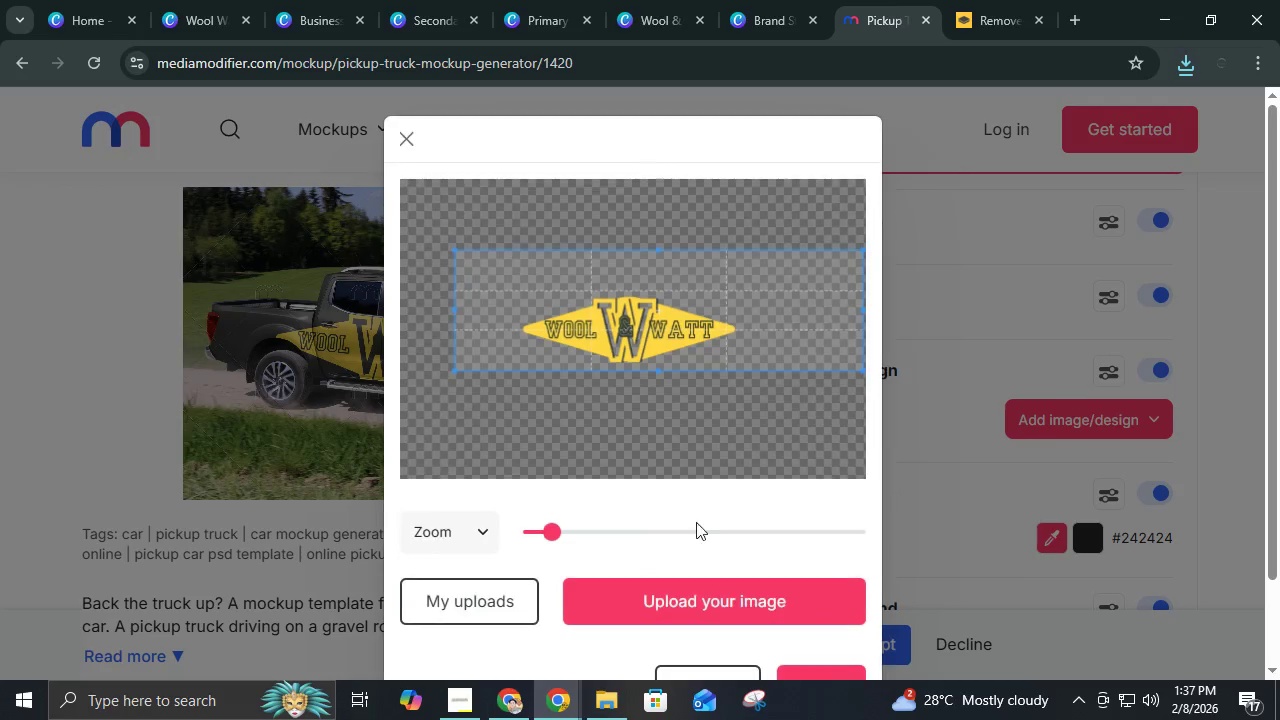 
left_click([705, 581])
 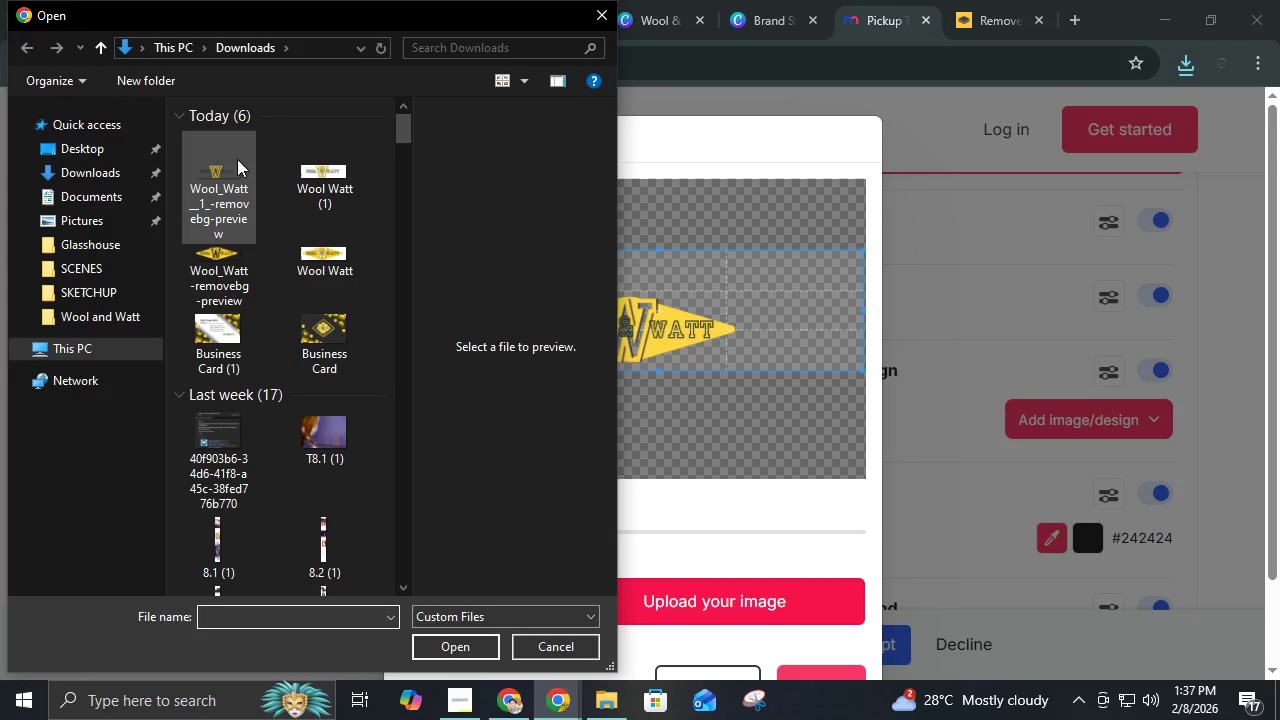 
left_click([230, 164])
 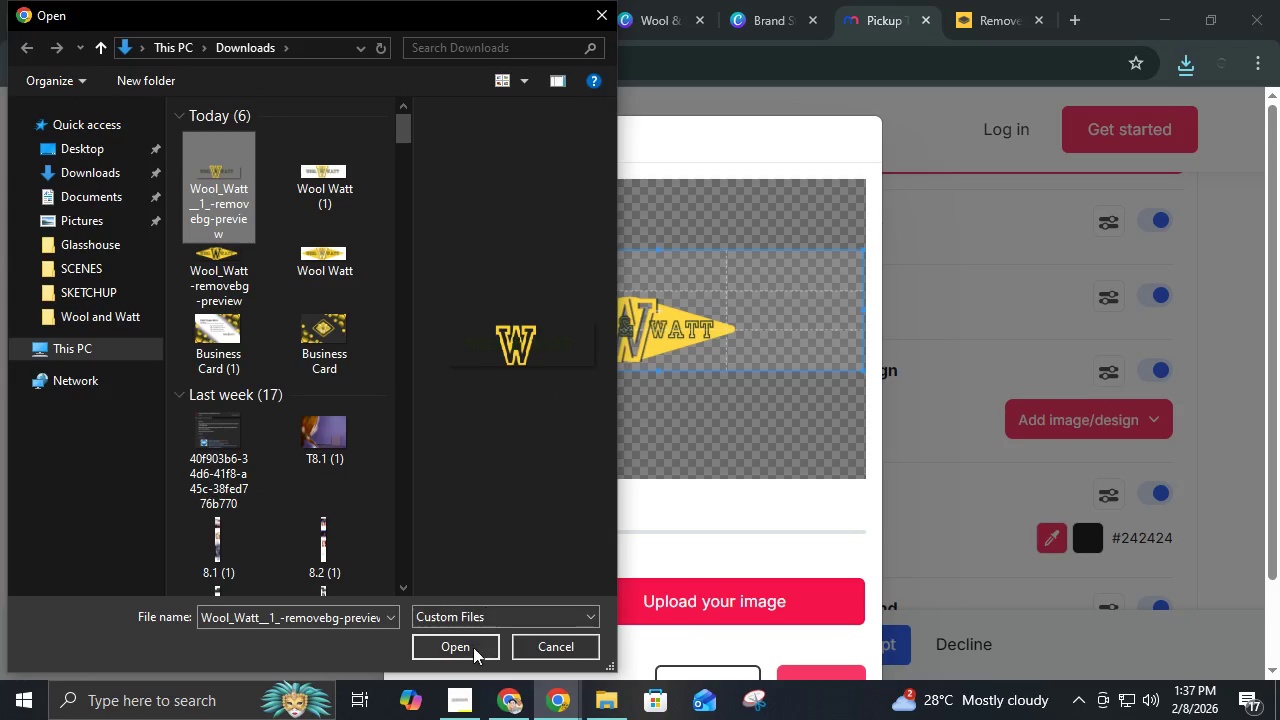 
left_click([473, 648])
 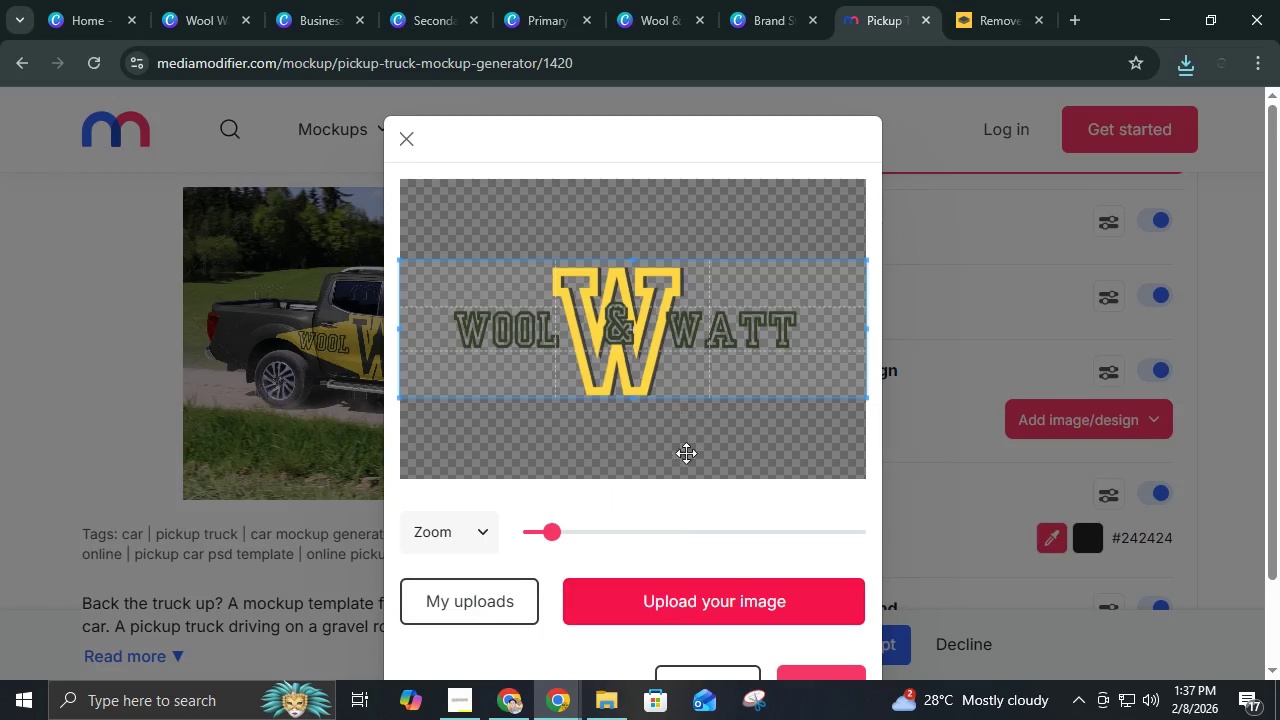 
left_click([689, 592])
 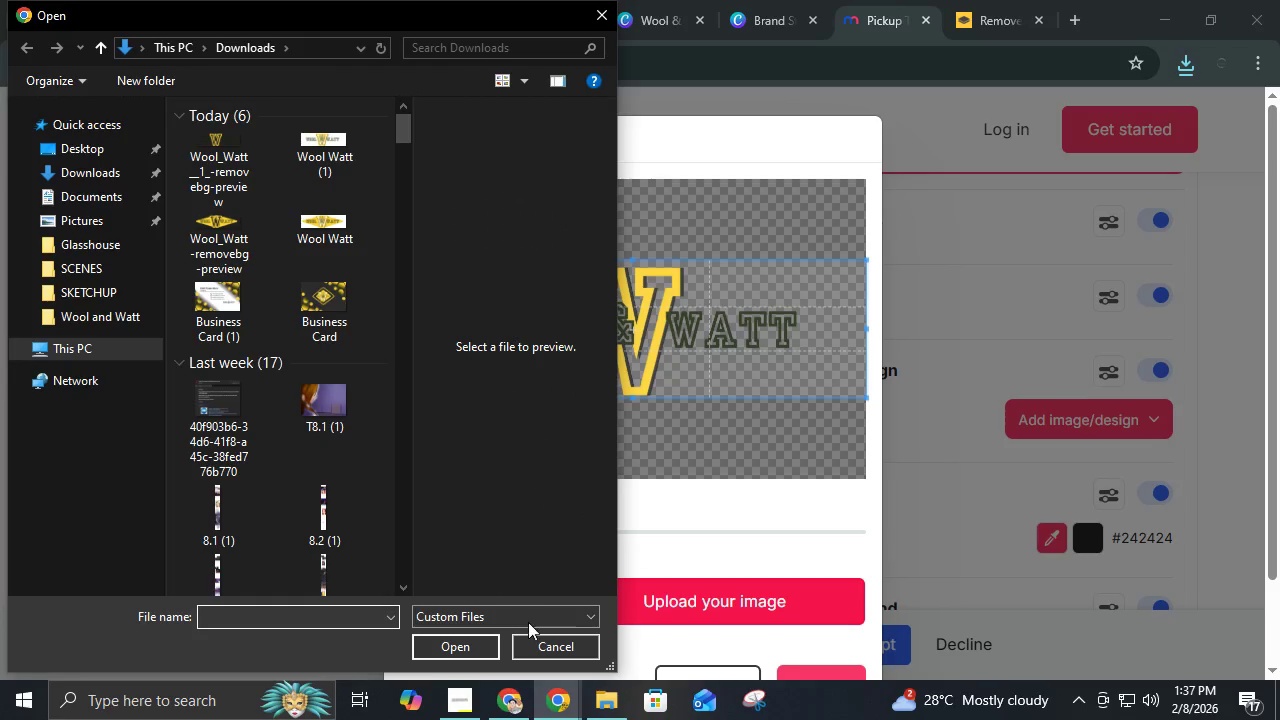 
left_click([535, 646])
 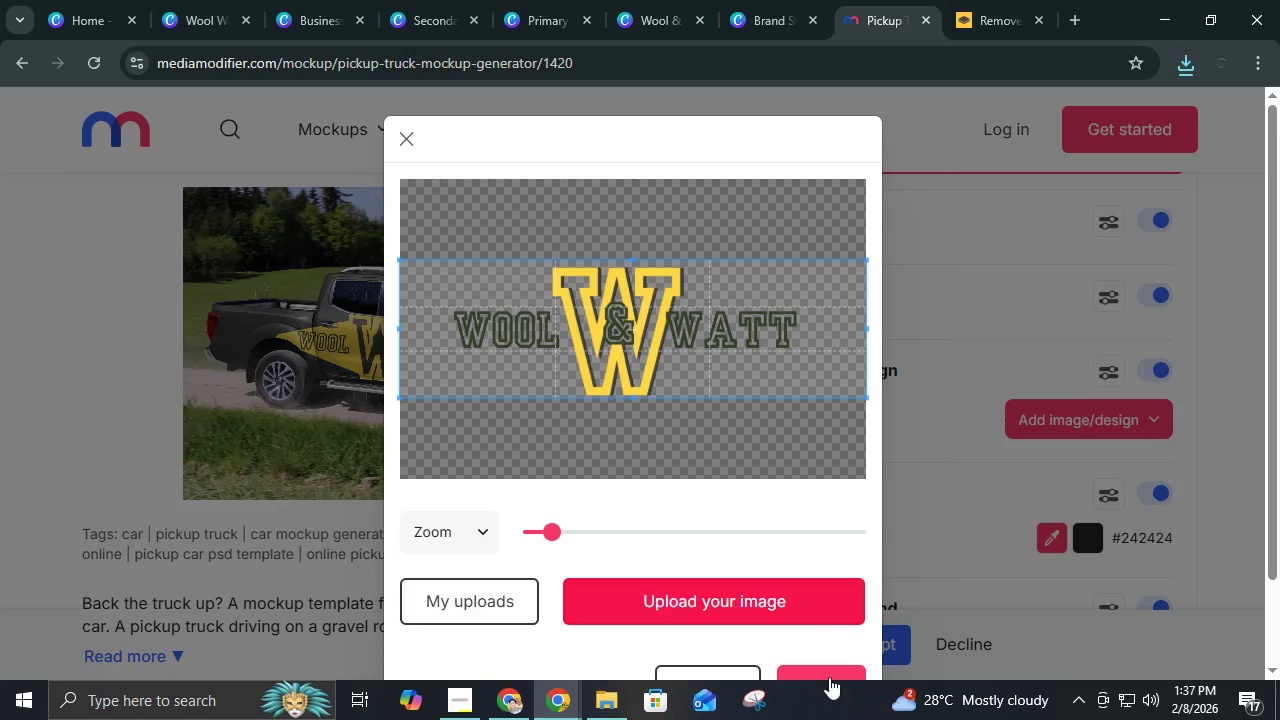 
left_click([829, 677])
 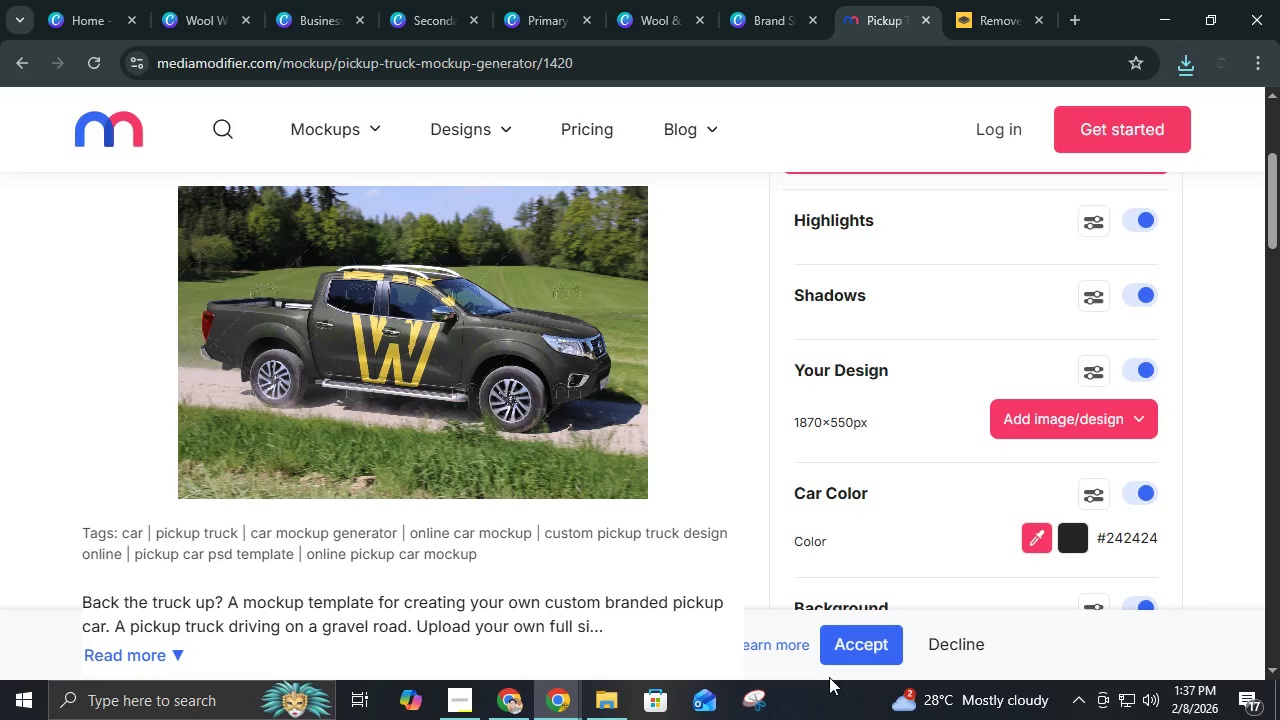 
mouse_move([1025, 588])
 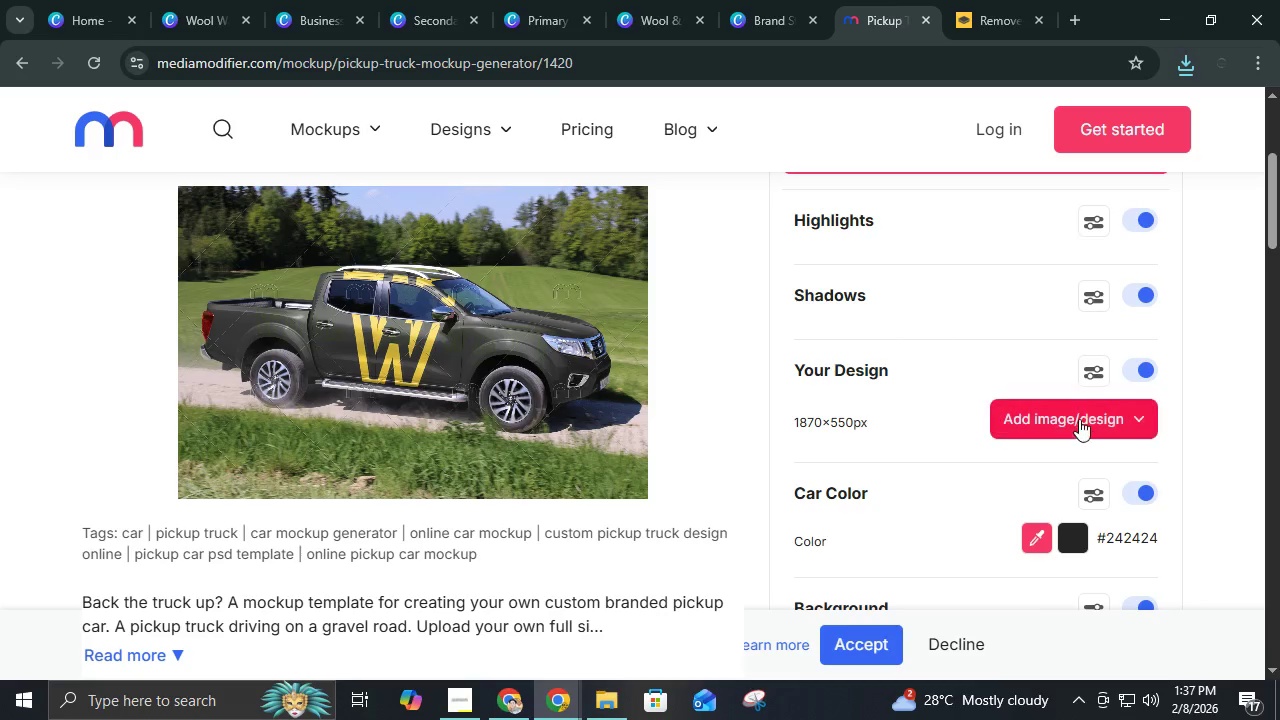 
left_click([1079, 419])
 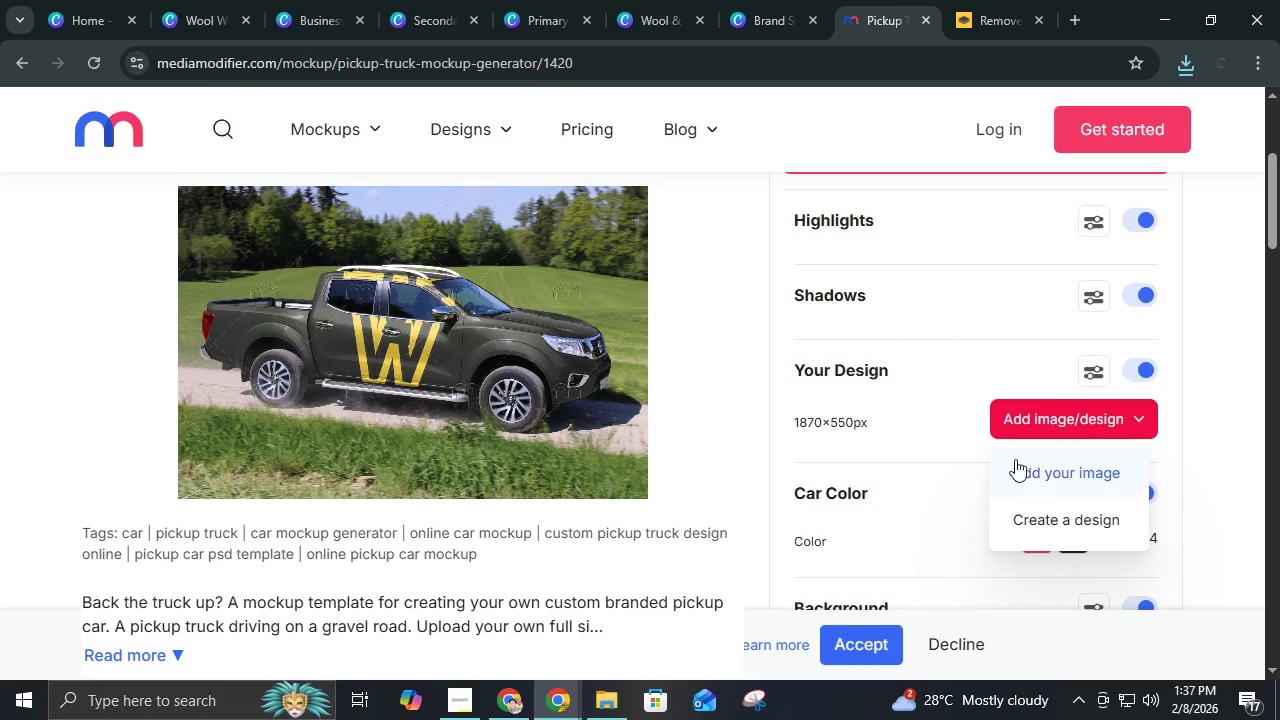 
left_click([1053, 476])
 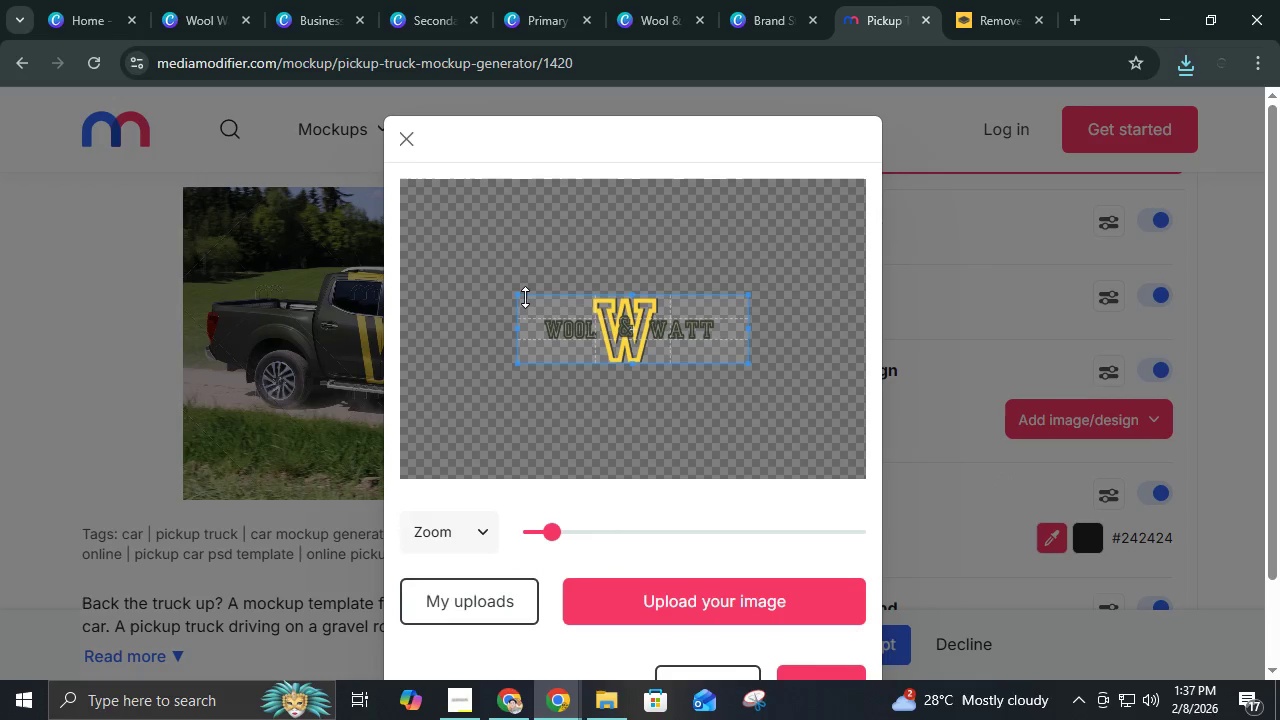 
left_click_drag(start_coordinate=[522, 297], to_coordinate=[400, 242])
 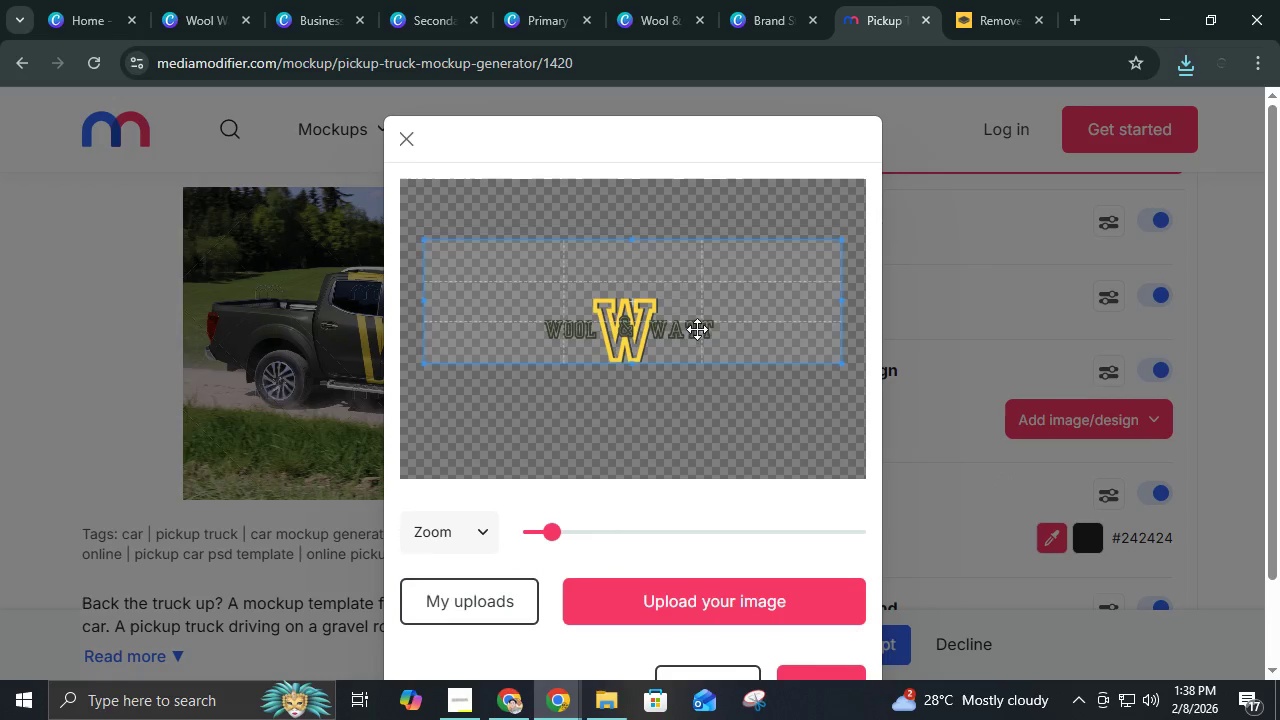 
left_click_drag(start_coordinate=[697, 329], to_coordinate=[700, 341])
 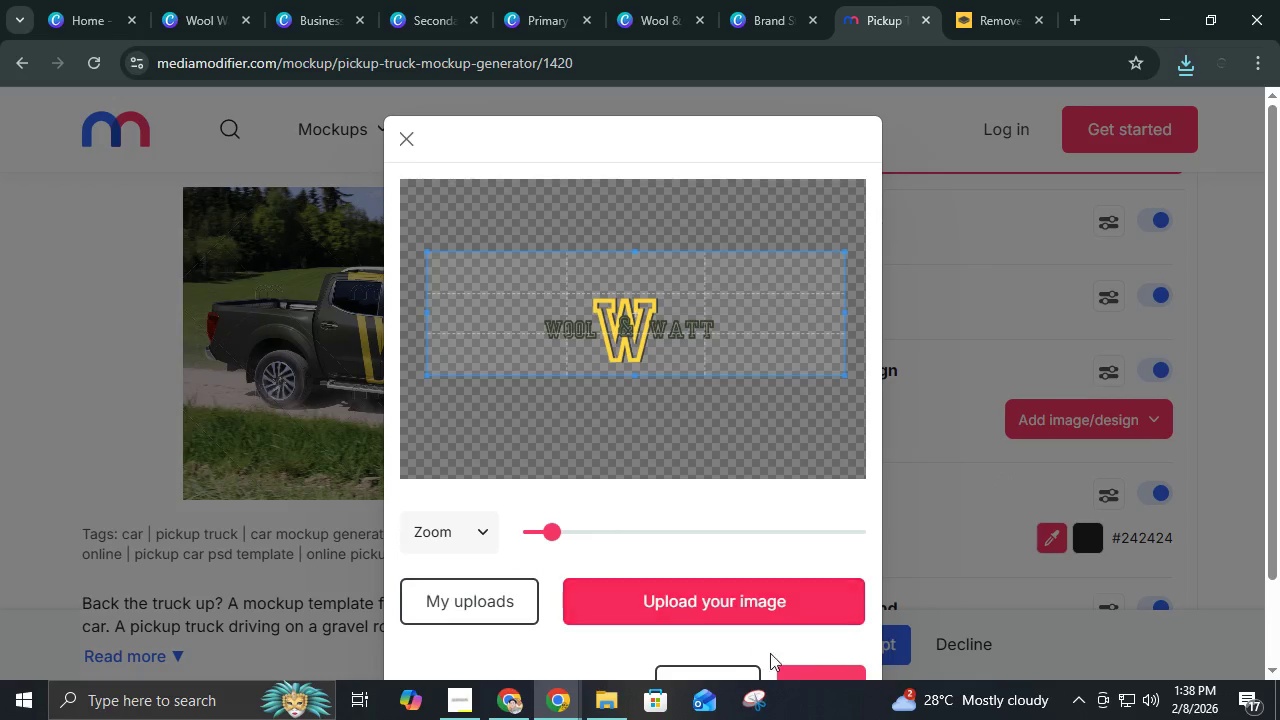 
left_click([807, 682])
 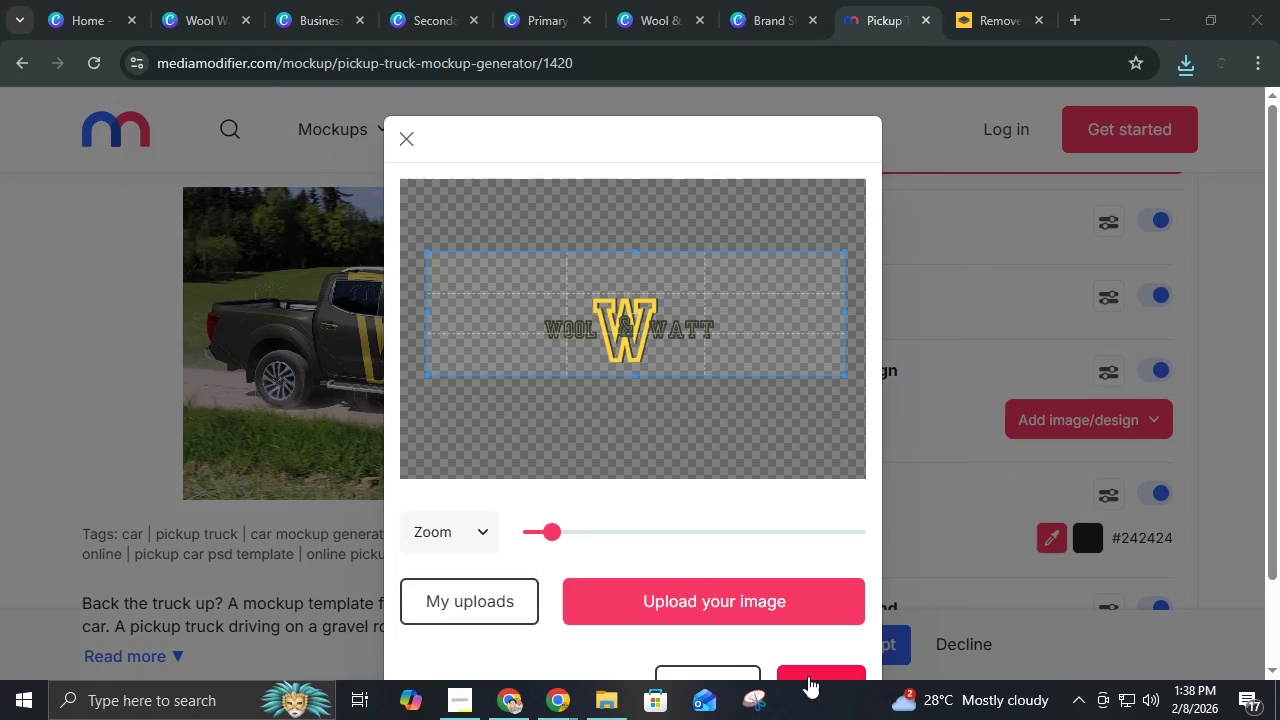 
left_click([808, 676])
 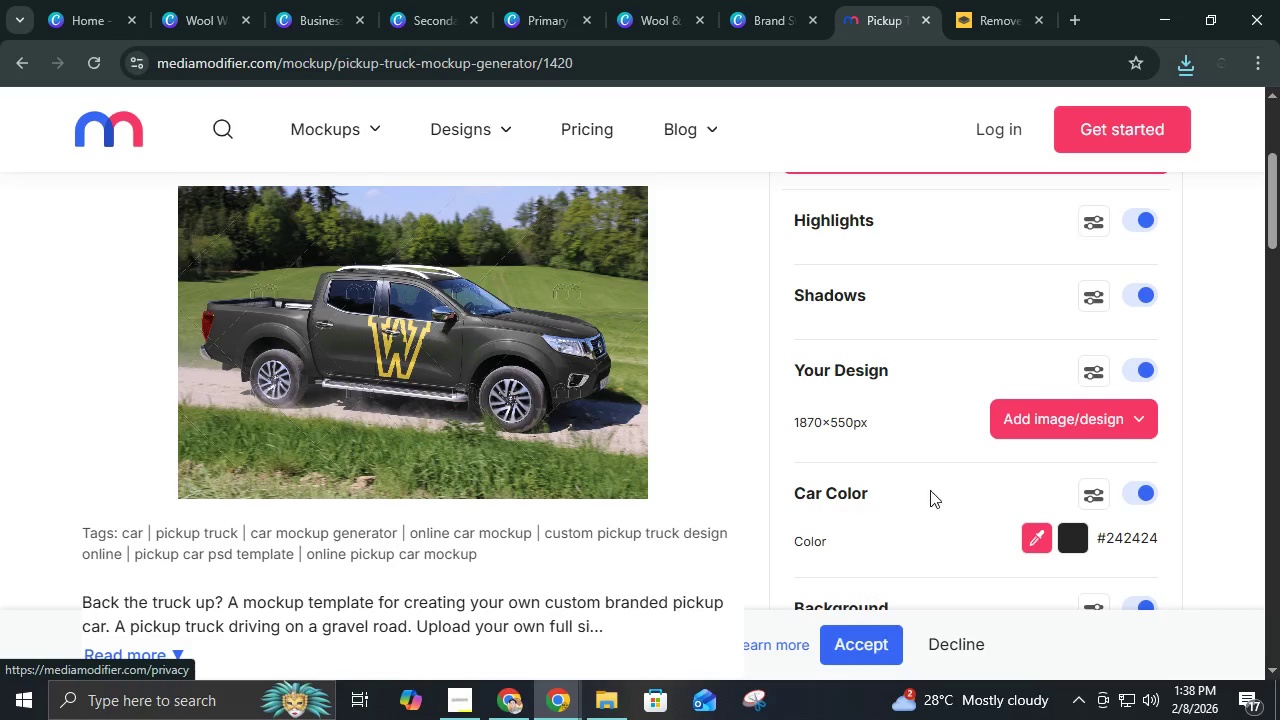 
left_click([1023, 410])
 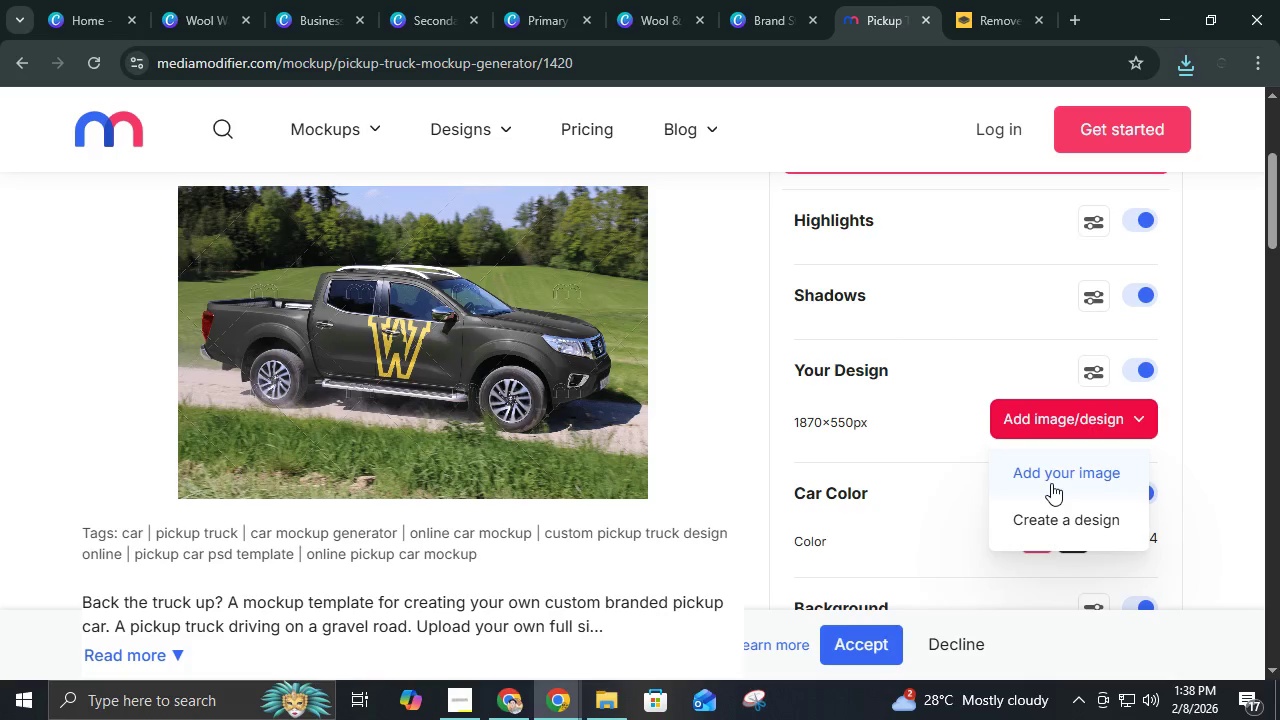 
left_click([1051, 483])
 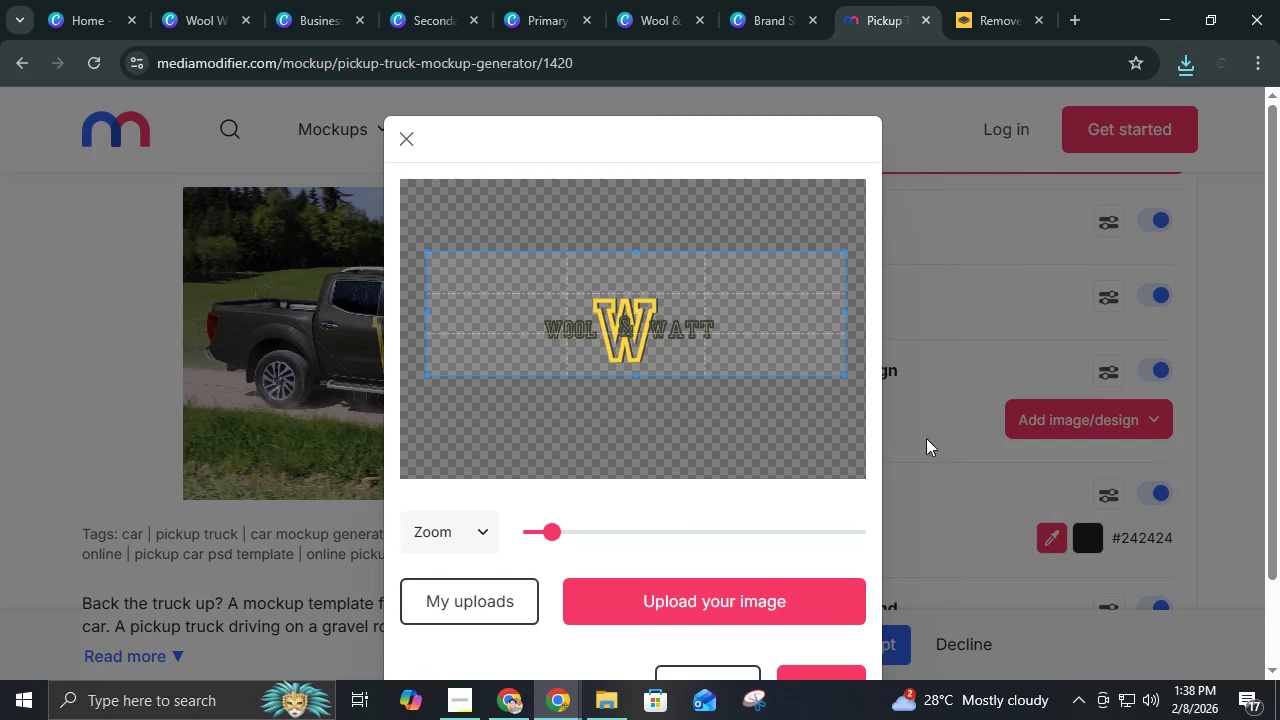 
left_click_drag(start_coordinate=[678, 354], to_coordinate=[680, 348])
 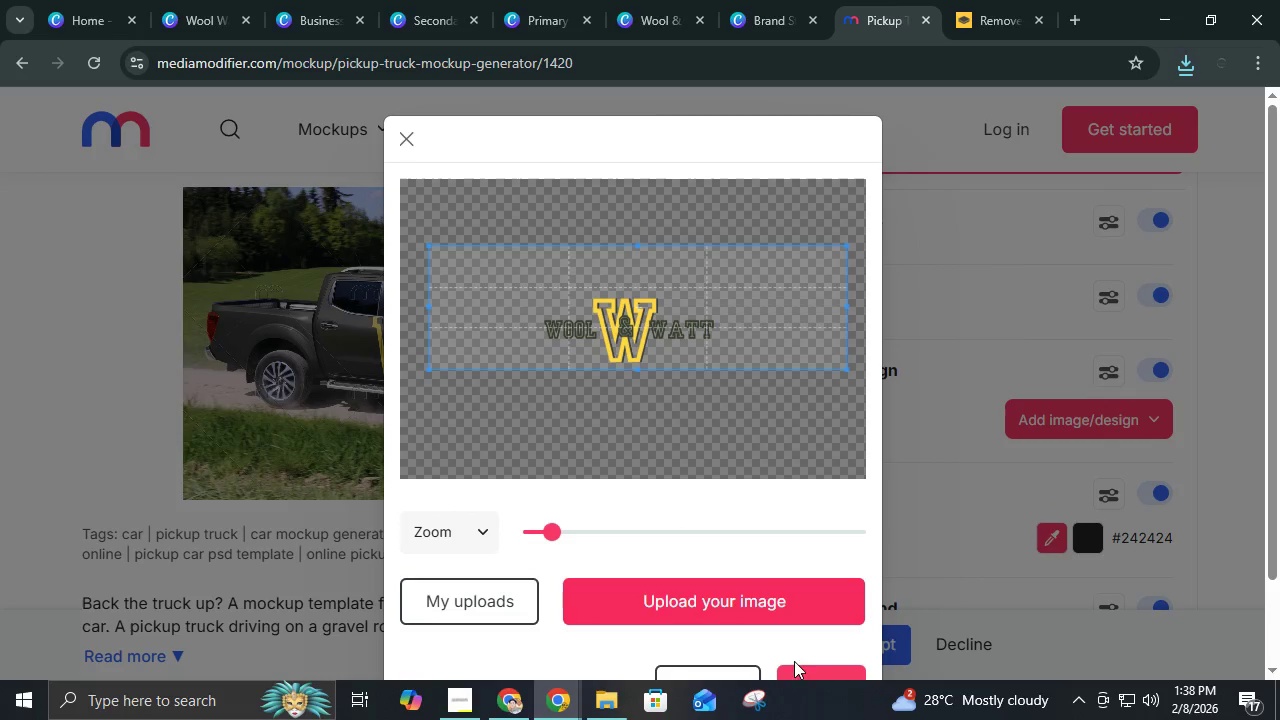 
left_click([798, 677])
 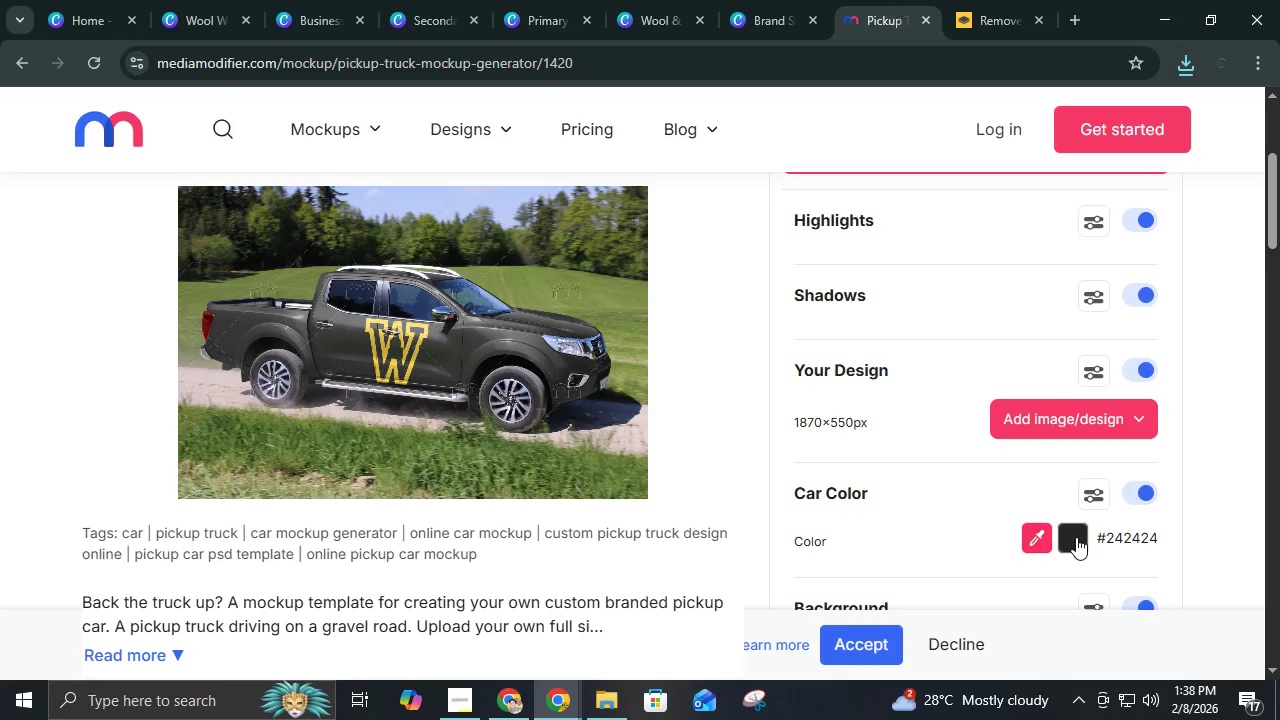 
double_click([1048, 535])
 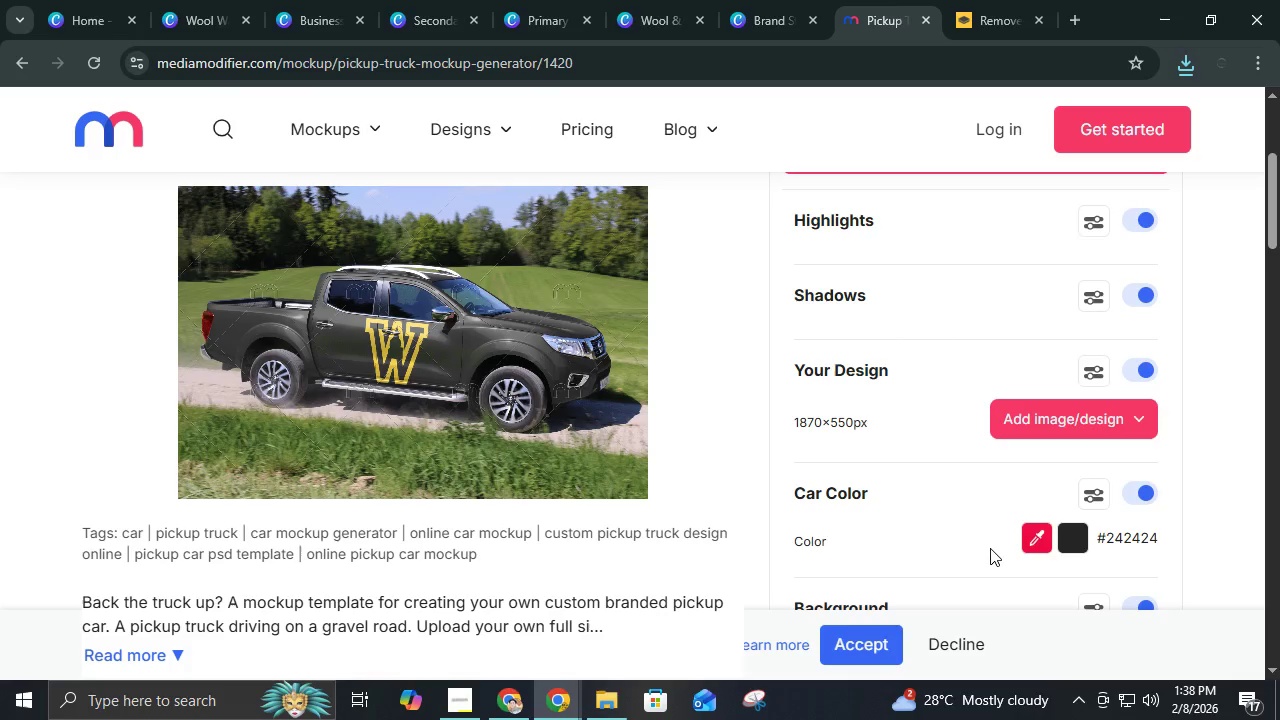 
left_click([1030, 541])
 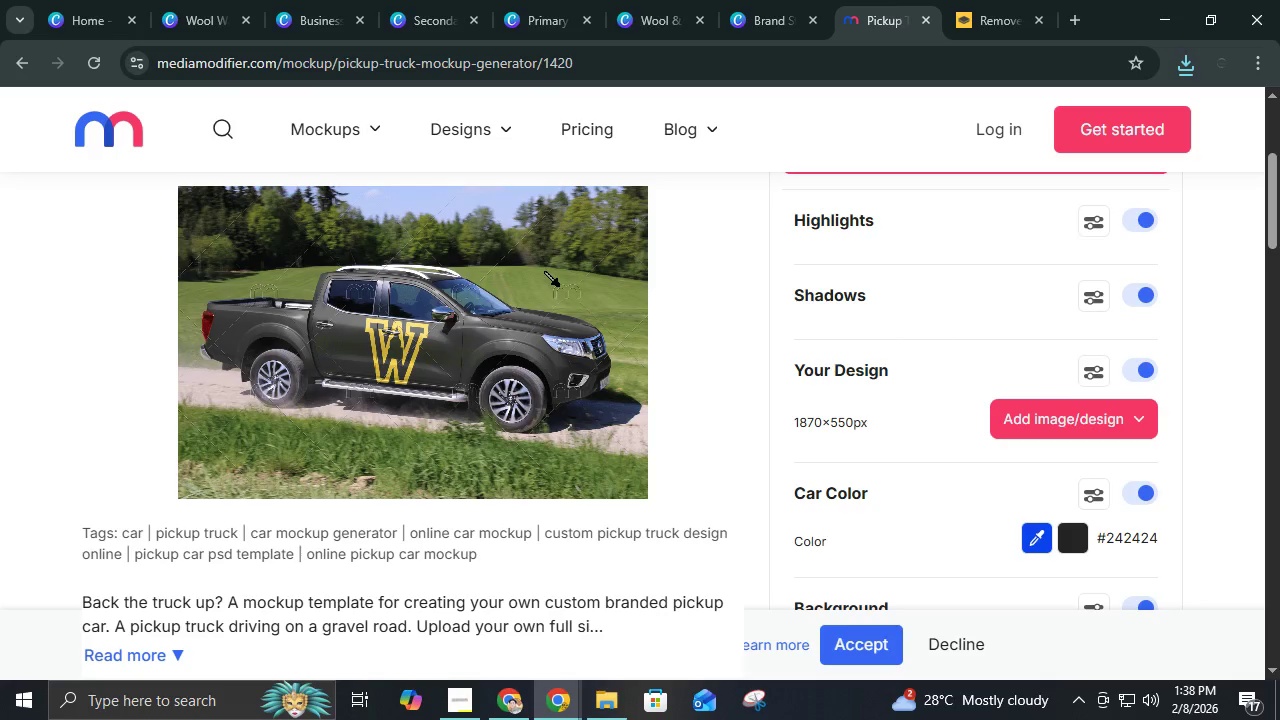 
left_click([545, 272])
 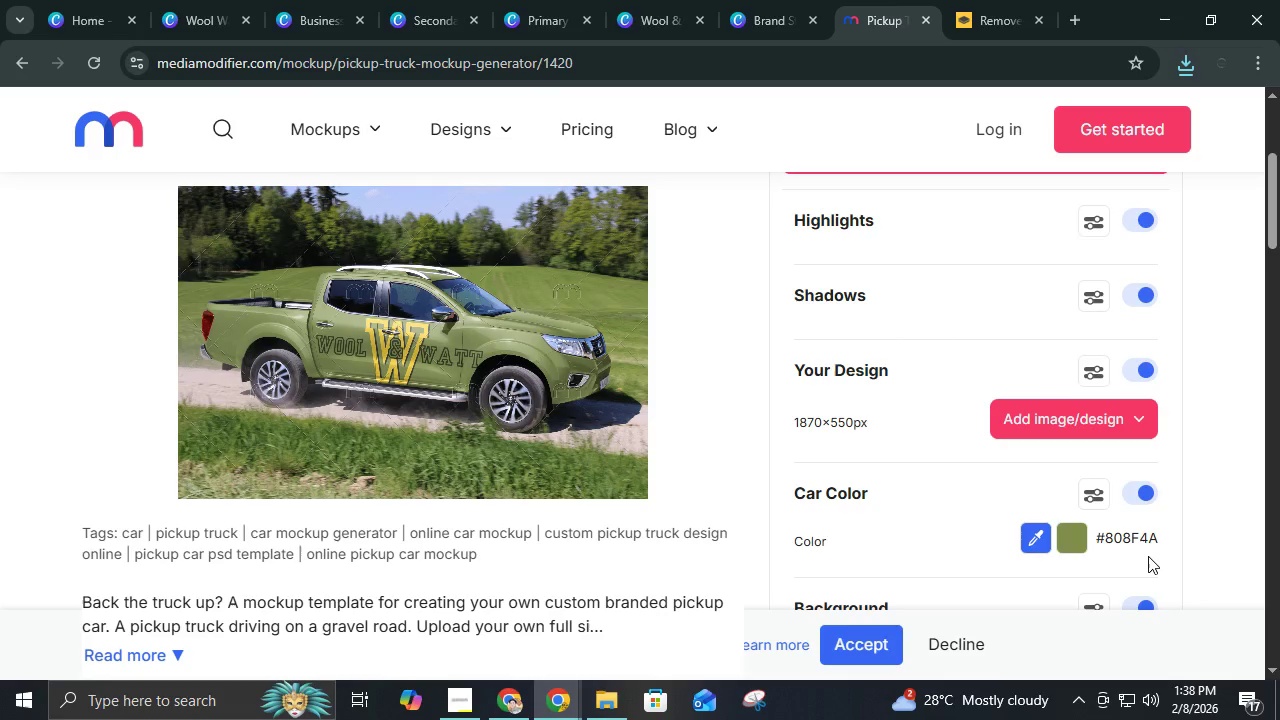 
left_click([1069, 527])
 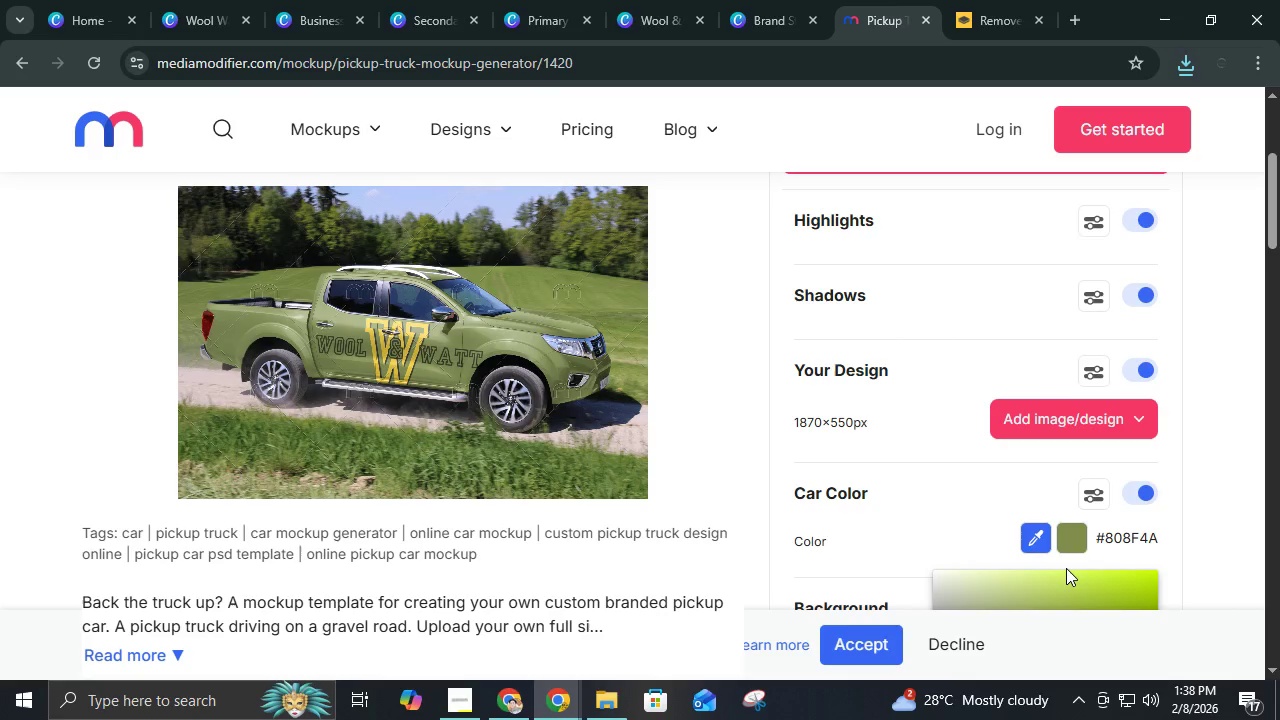 
scroll: coordinate [1067, 563], scroll_direction: down, amount: 2.0
 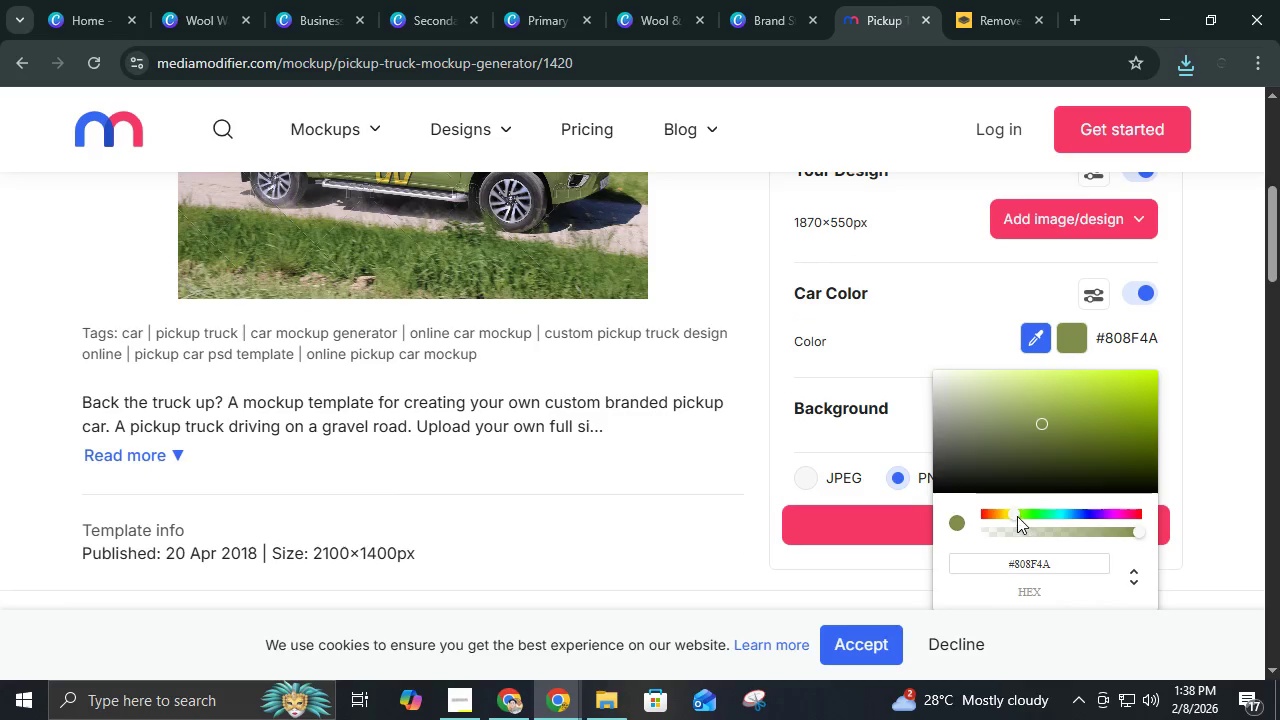 
left_click_drag(start_coordinate=[1016, 516], to_coordinate=[1001, 519])
 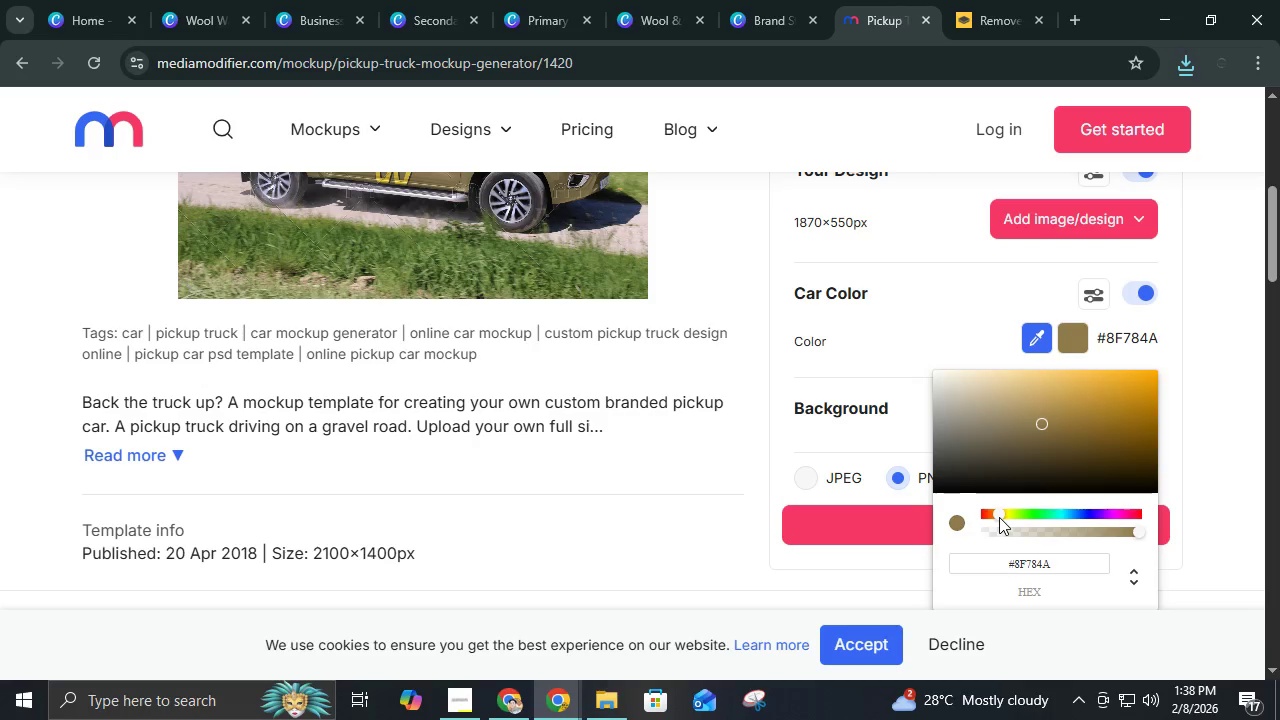 
double_click([1001, 519])
 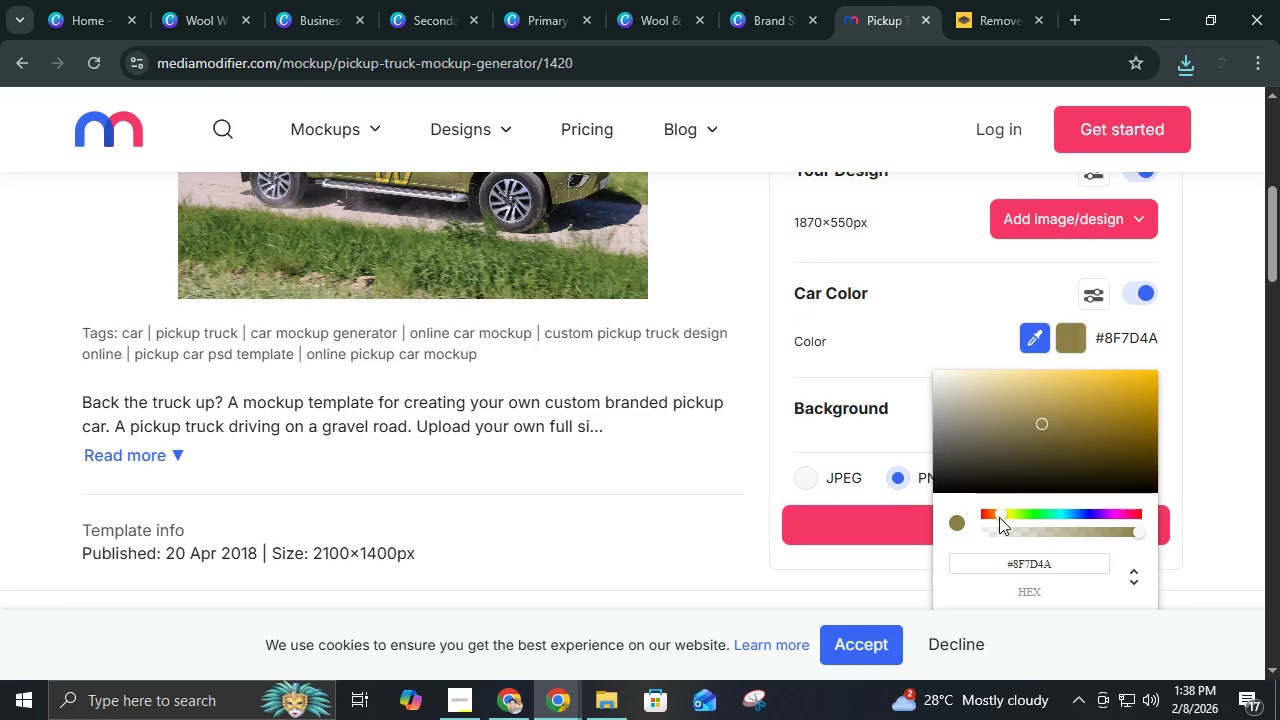 
triple_click([999, 517])
 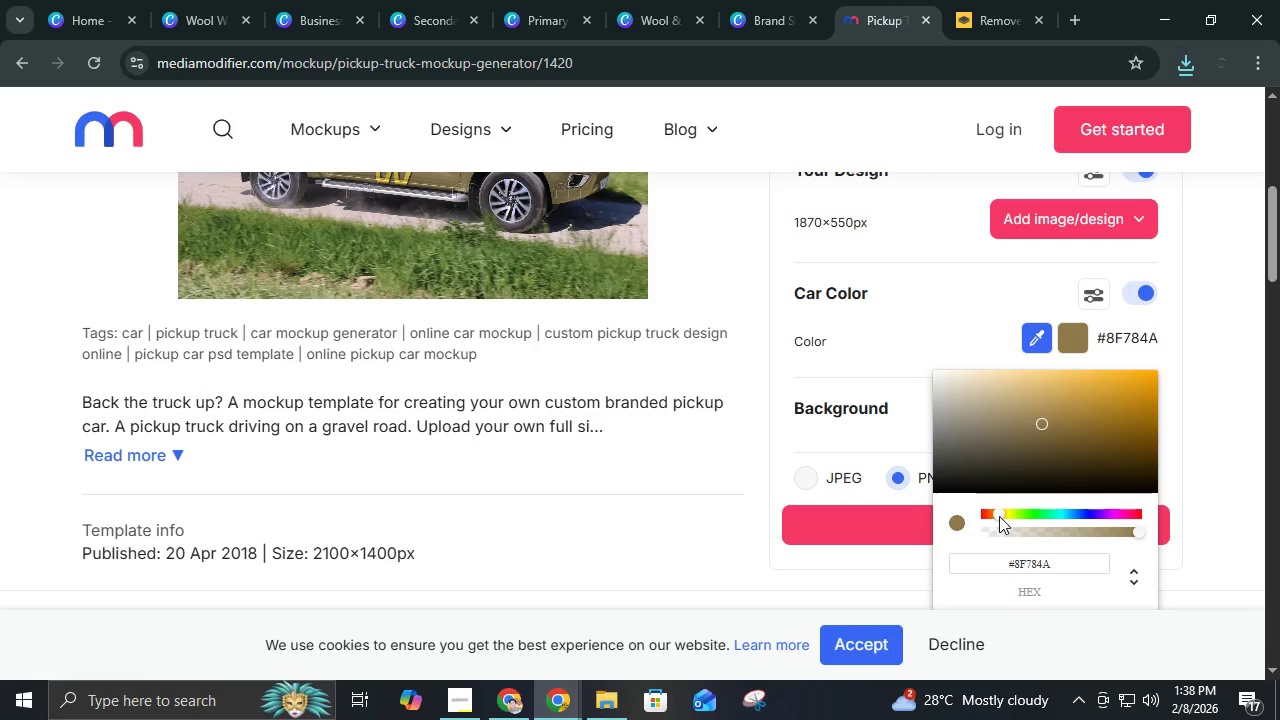 
left_click([999, 516])
 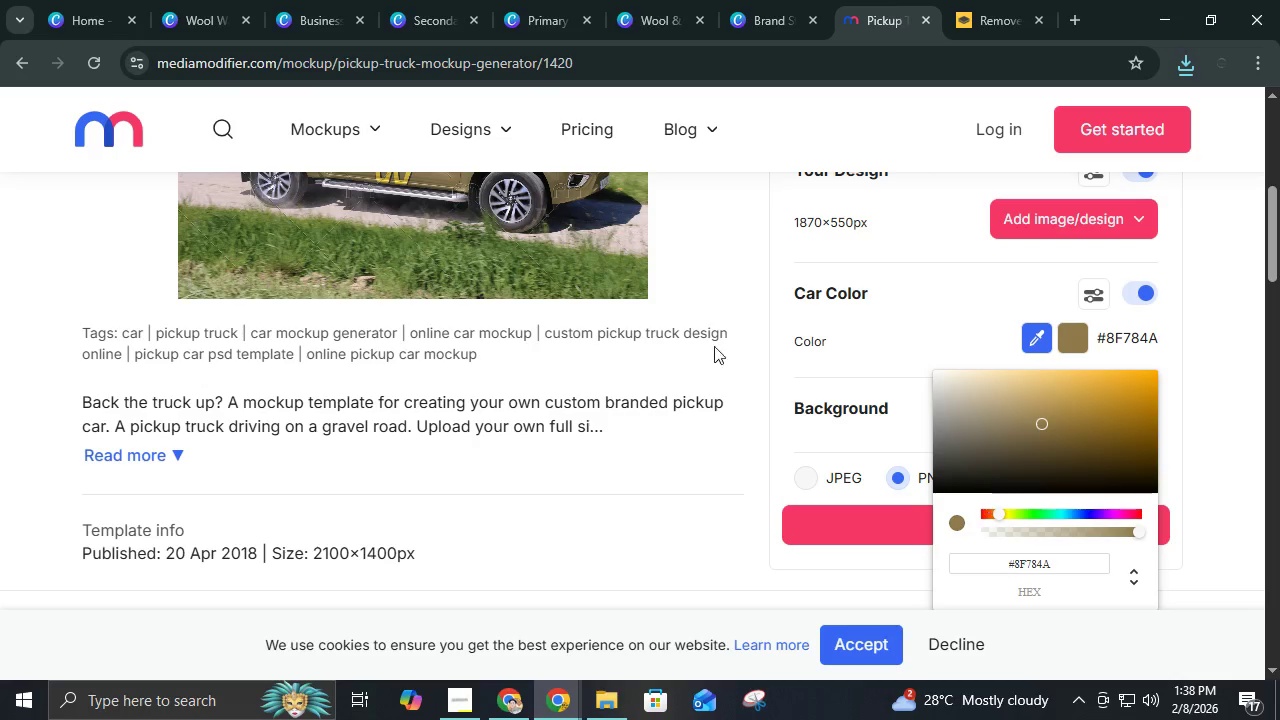 
scroll: coordinate [714, 344], scroll_direction: up, amount: 3.0
 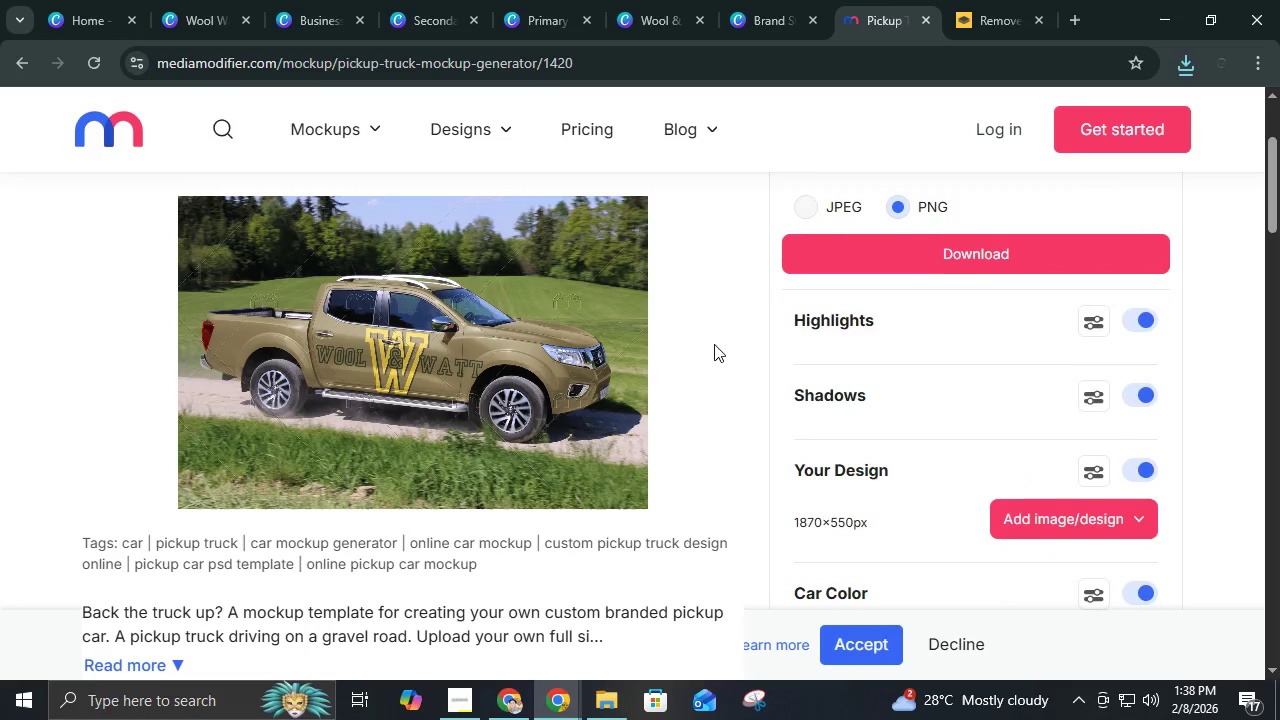 
scroll: coordinate [1019, 525], scroll_direction: down, amount: 4.0
 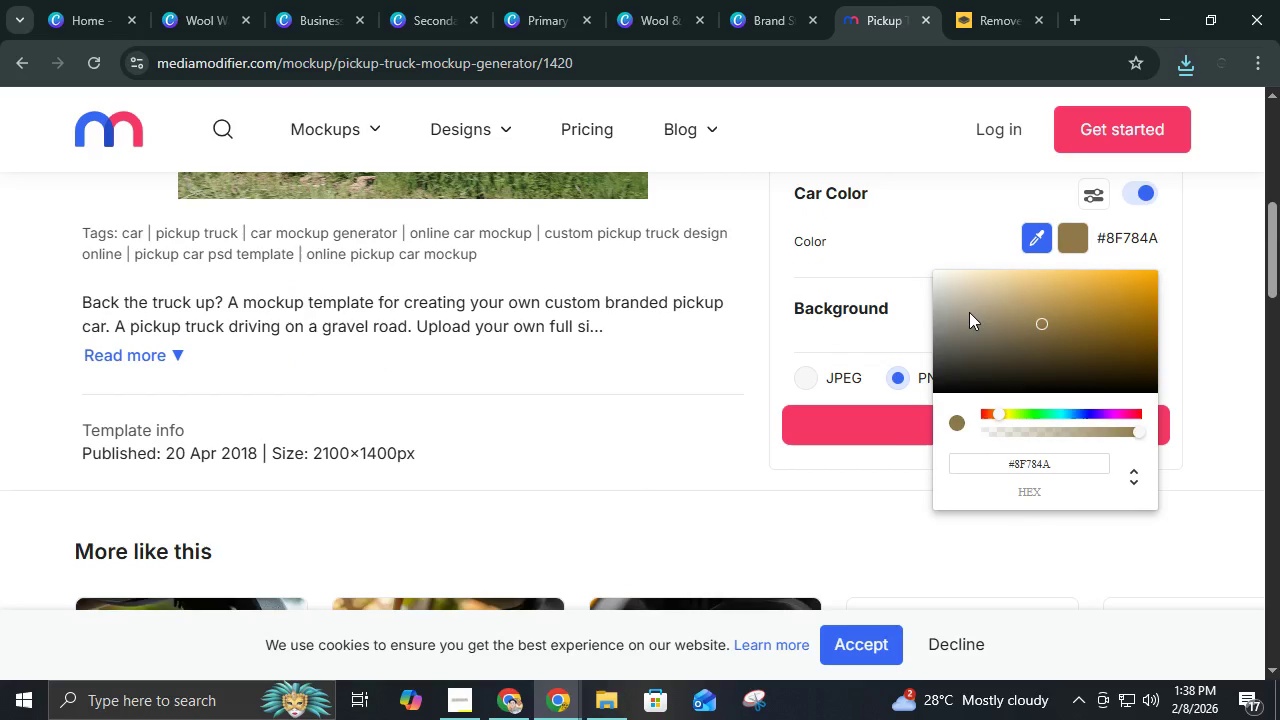 
left_click([967, 311])
 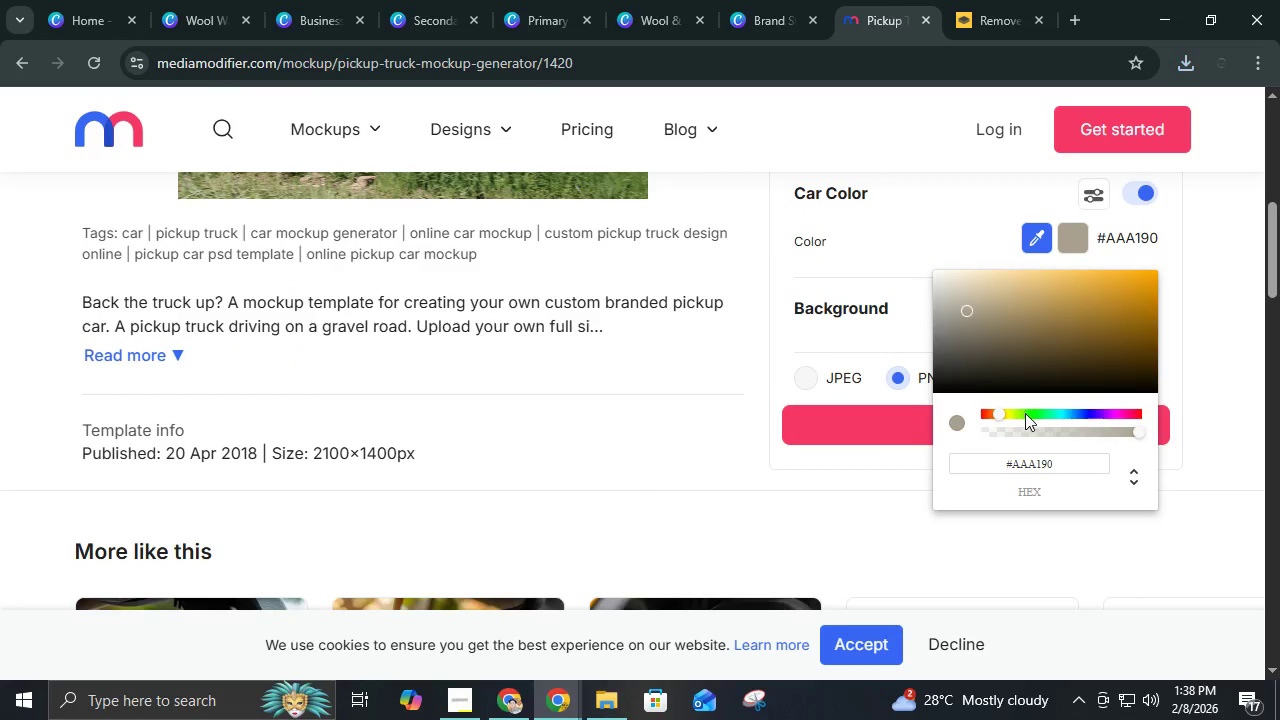 
scroll: coordinate [1025, 413], scroll_direction: up, amount: 2.0
 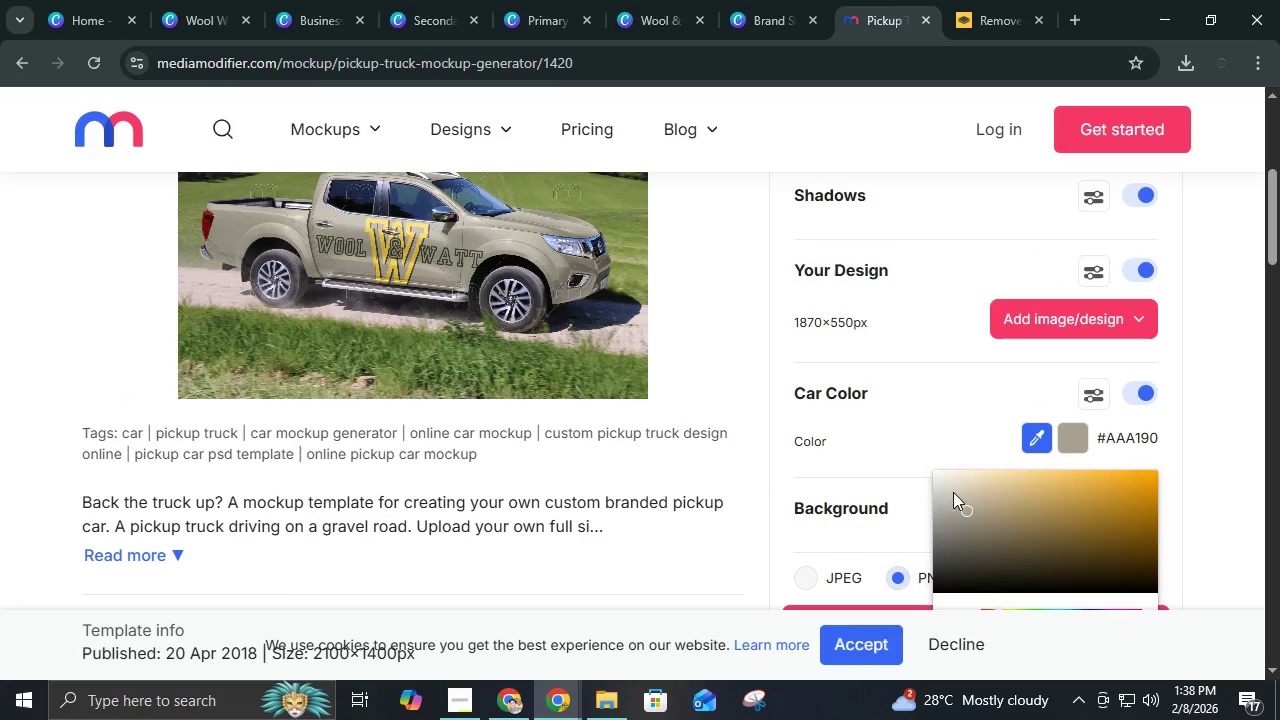 
left_click([941, 495])
 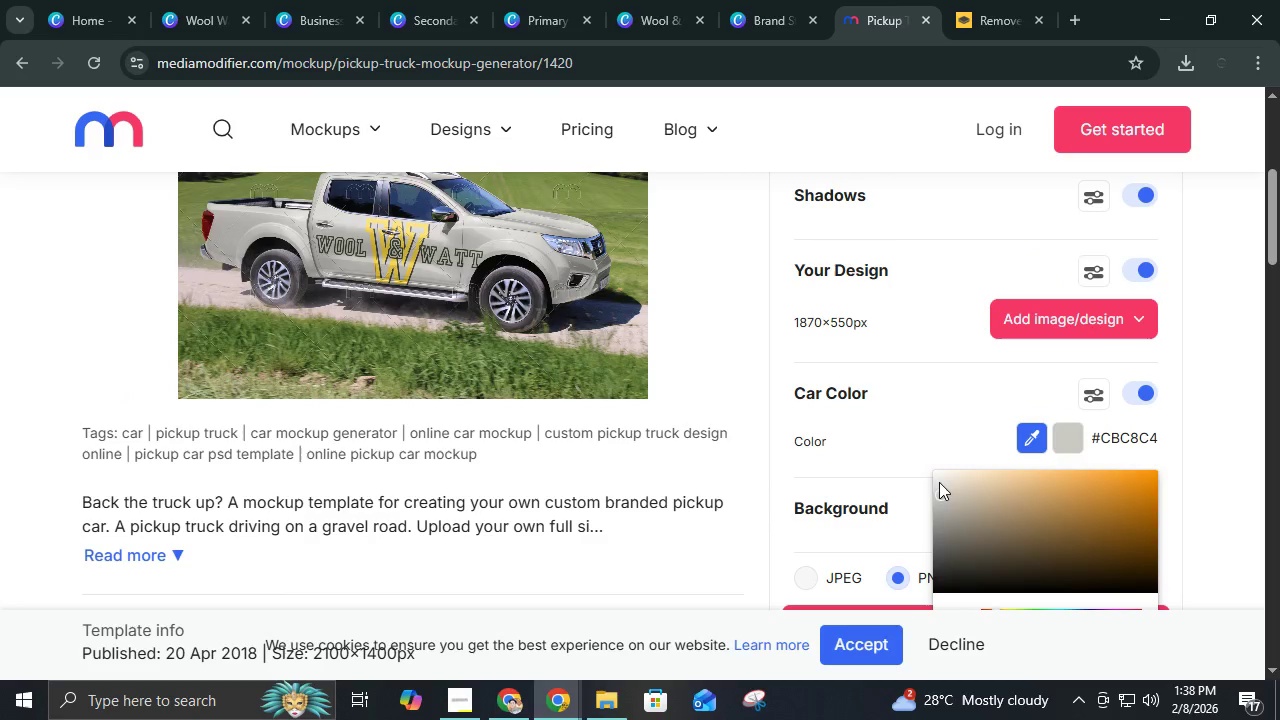 
double_click([940, 474])
 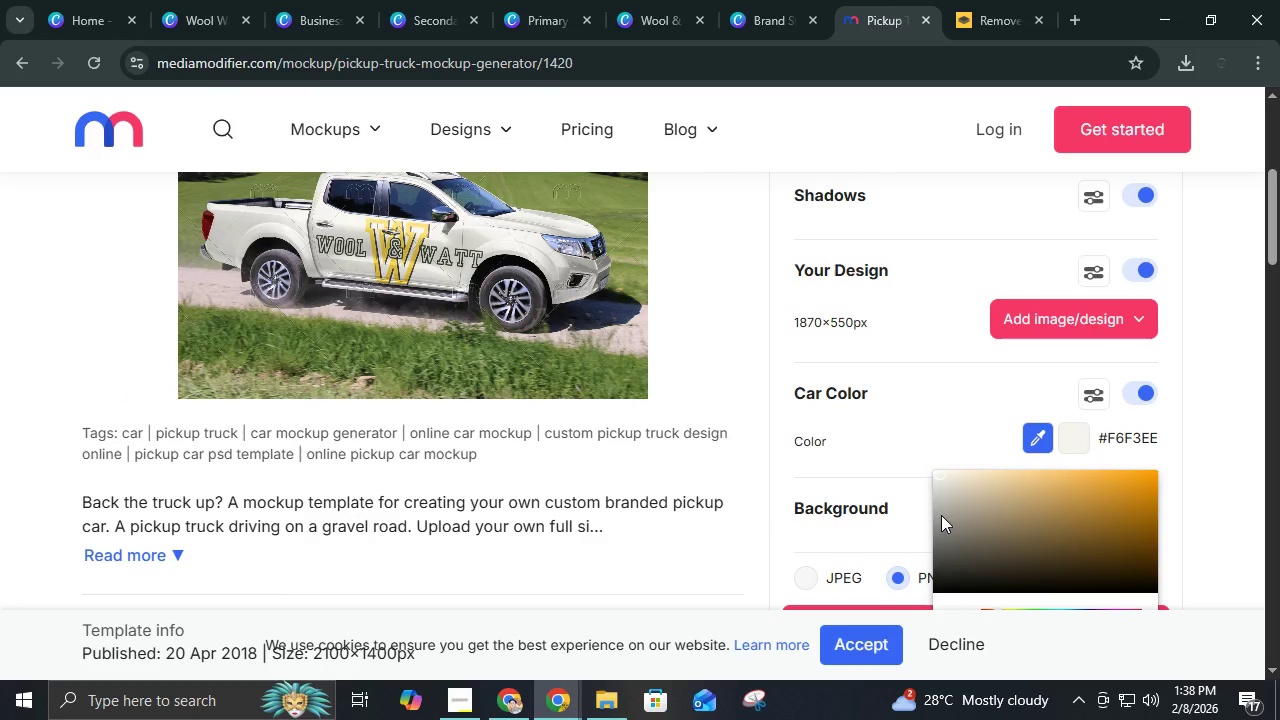 
left_click([941, 515])
 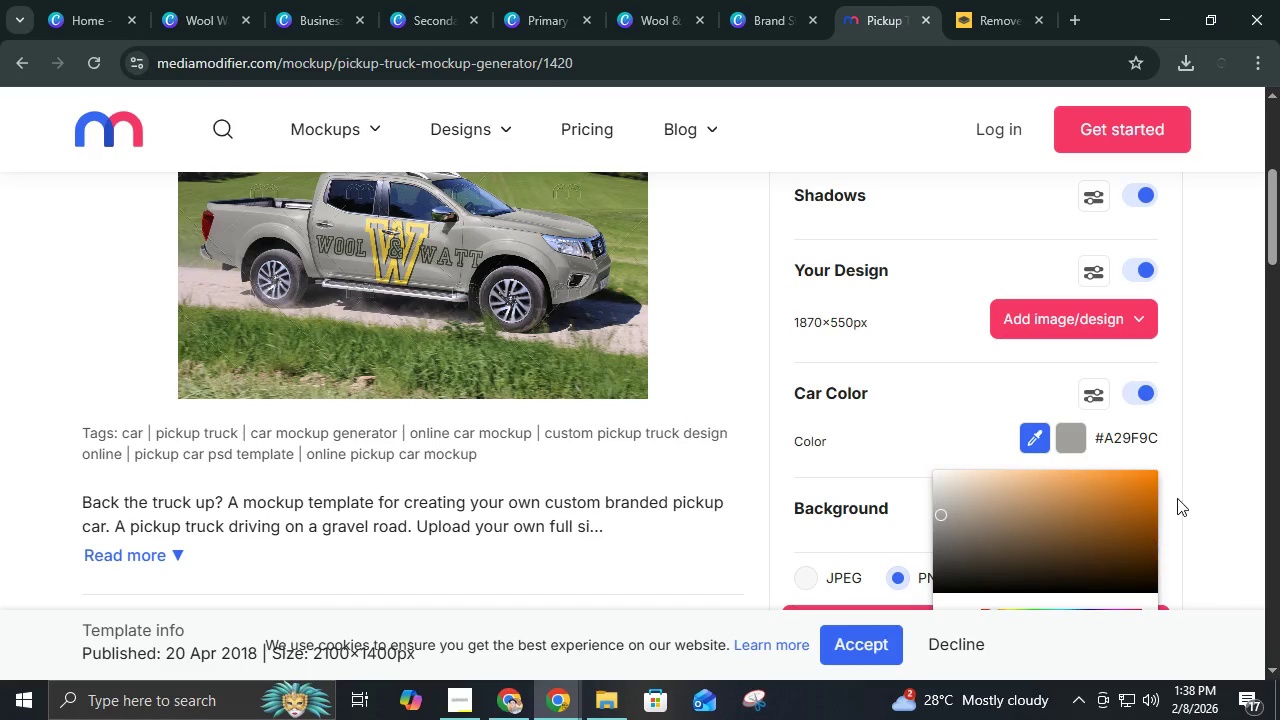 
left_click([1184, 481])
 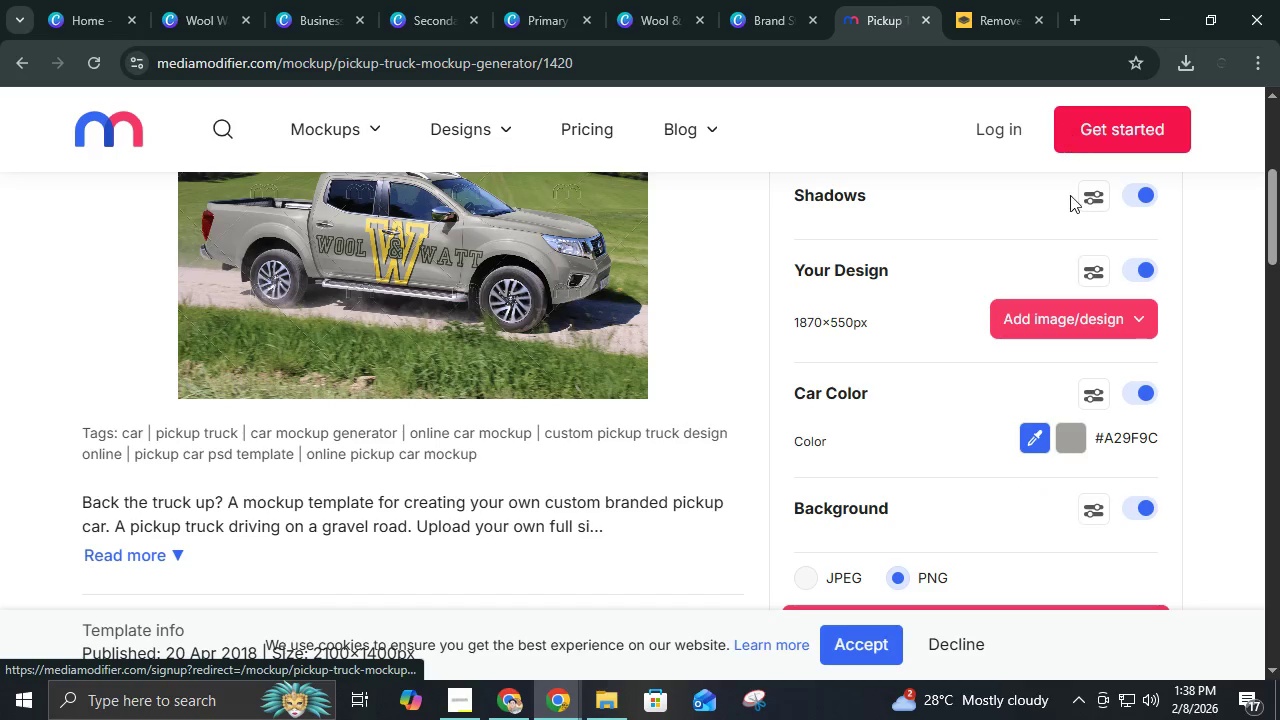 
scroll: coordinate [1021, 399], scroll_direction: down, amount: 2.0
 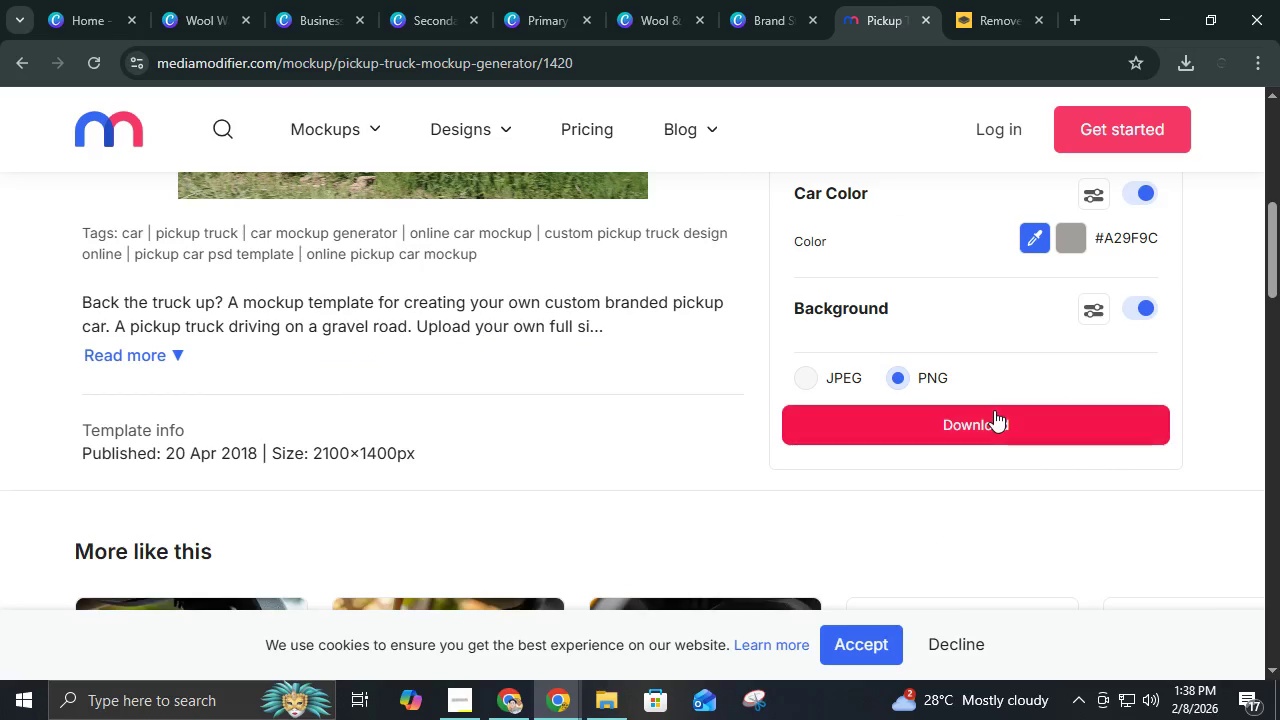 
left_click([994, 425])
 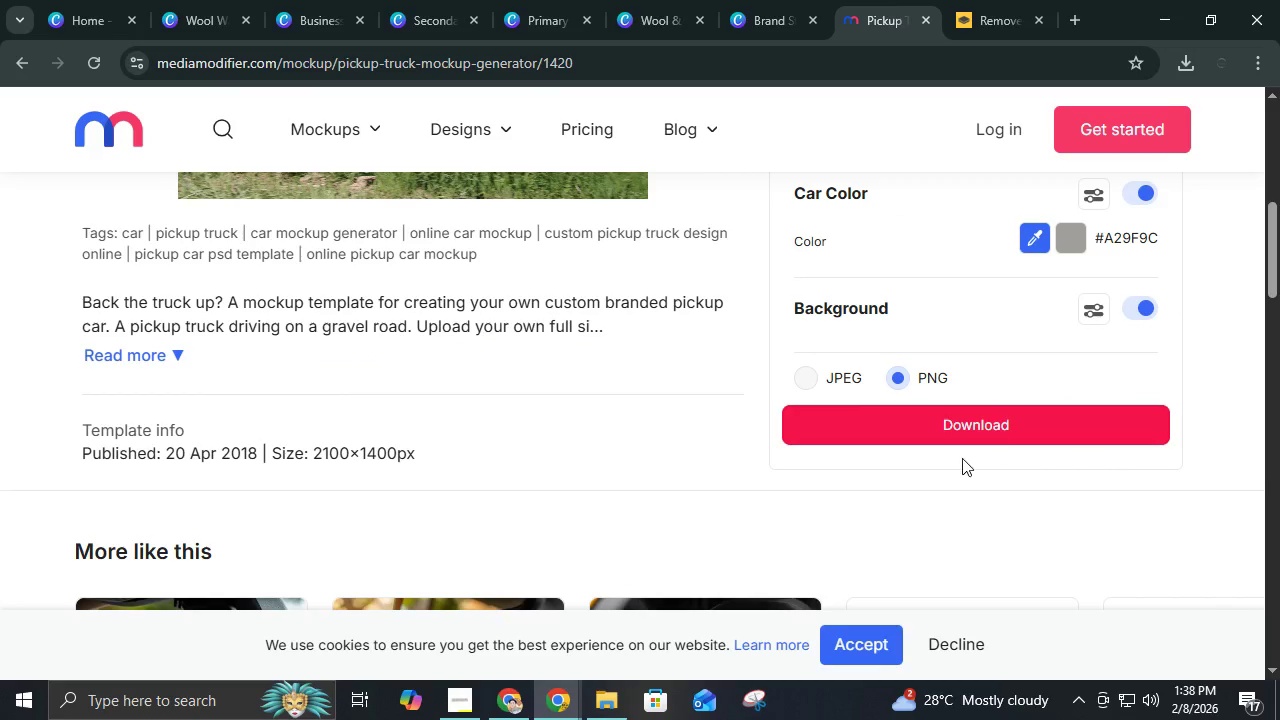 
mouse_move([1049, 446])
 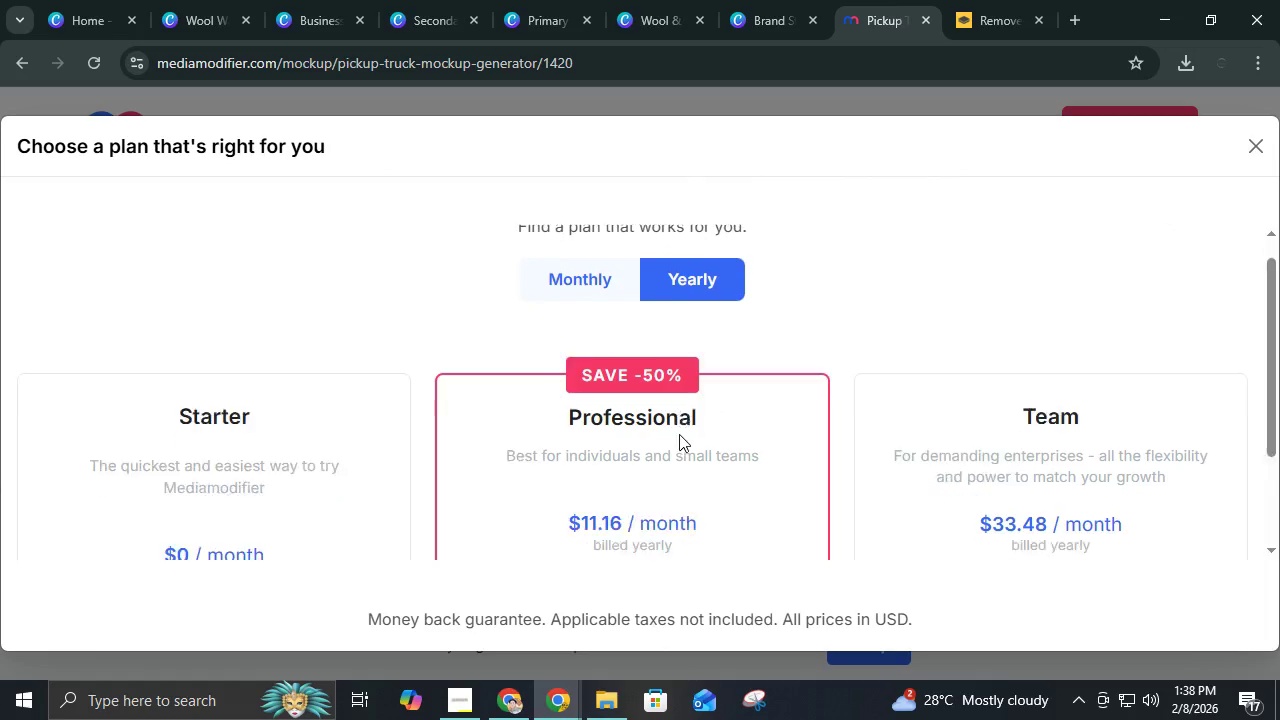 
scroll: coordinate [679, 434], scroll_direction: down, amount: 3.0
 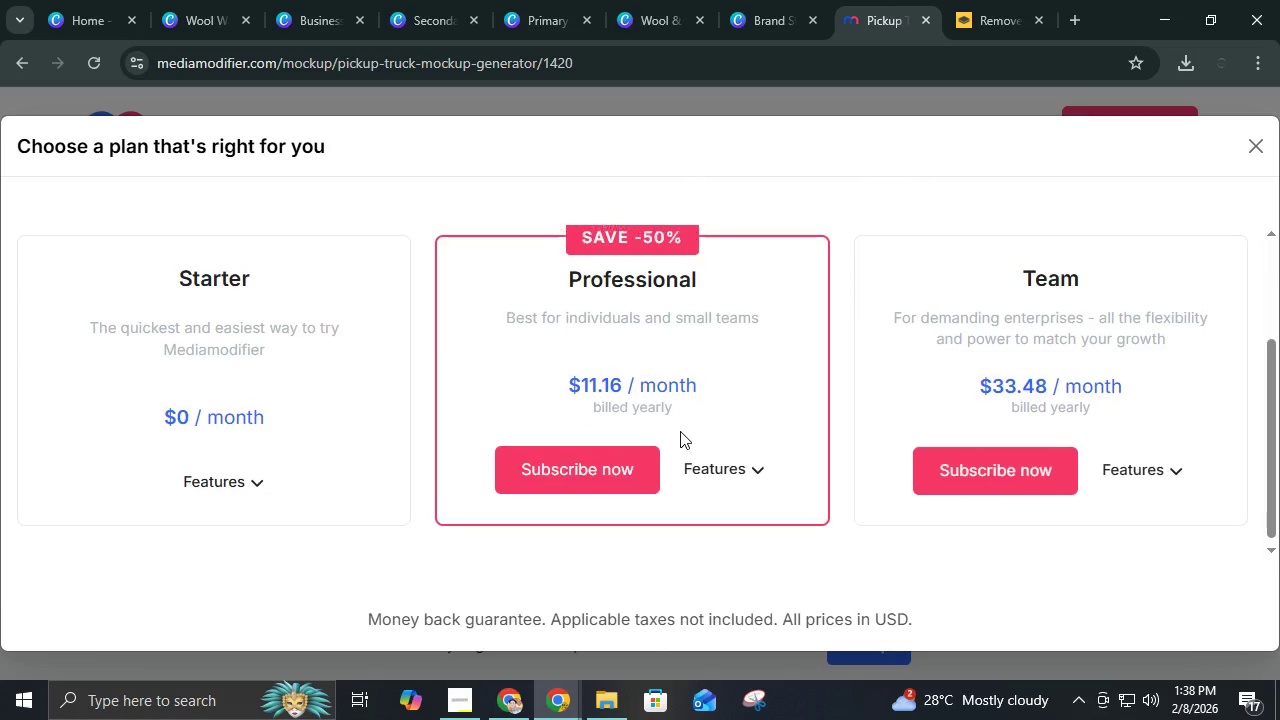 
scroll: coordinate [680, 431], scroll_direction: up, amount: 3.0
 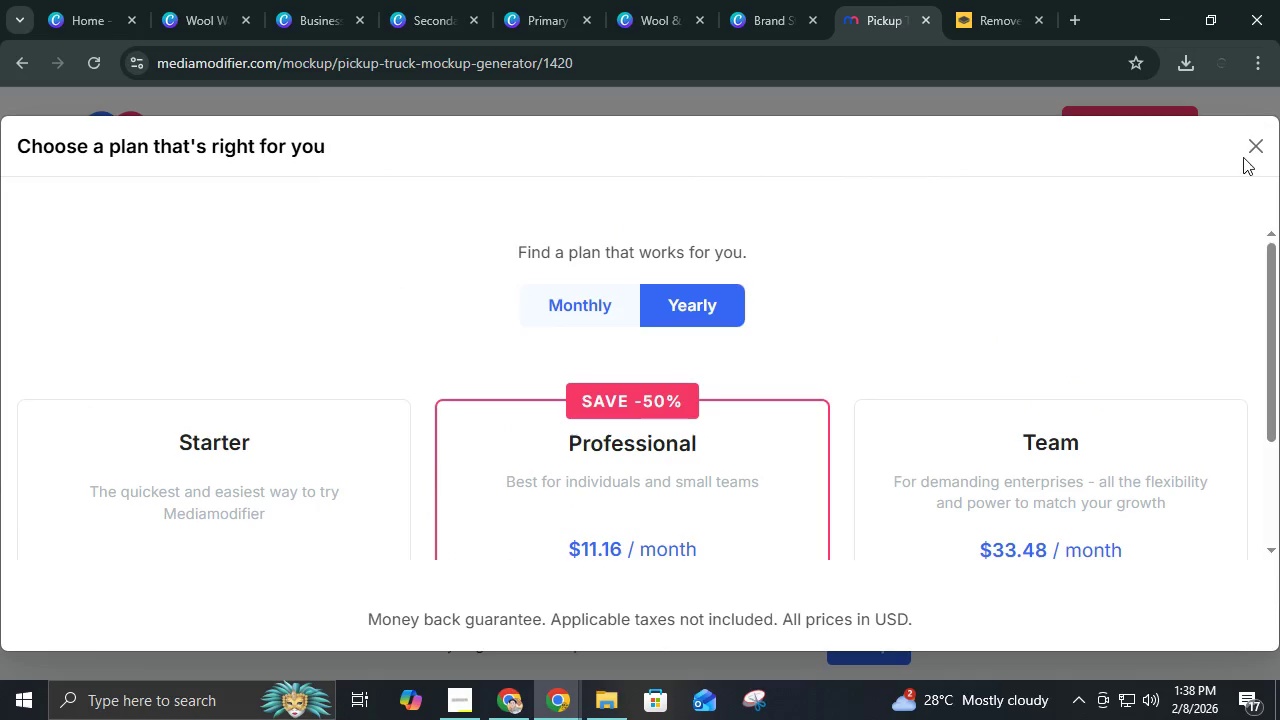 
left_click([1246, 164])
 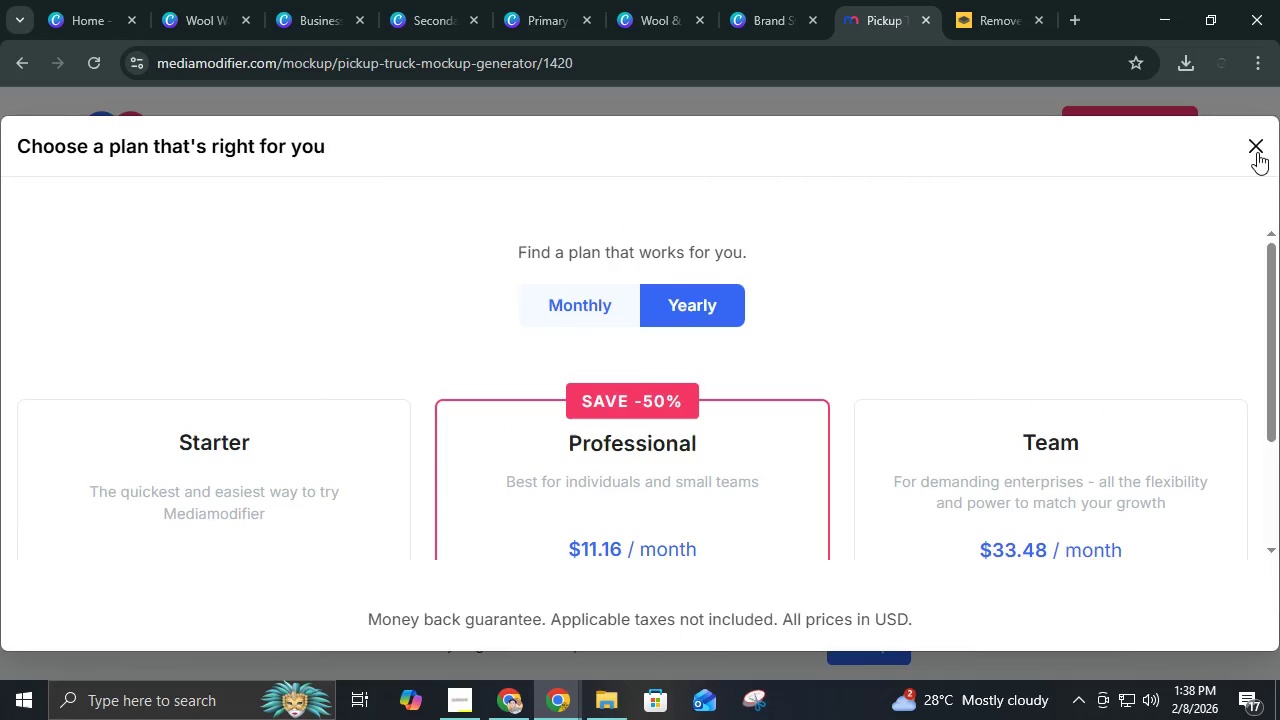 
left_click([1257, 152])
 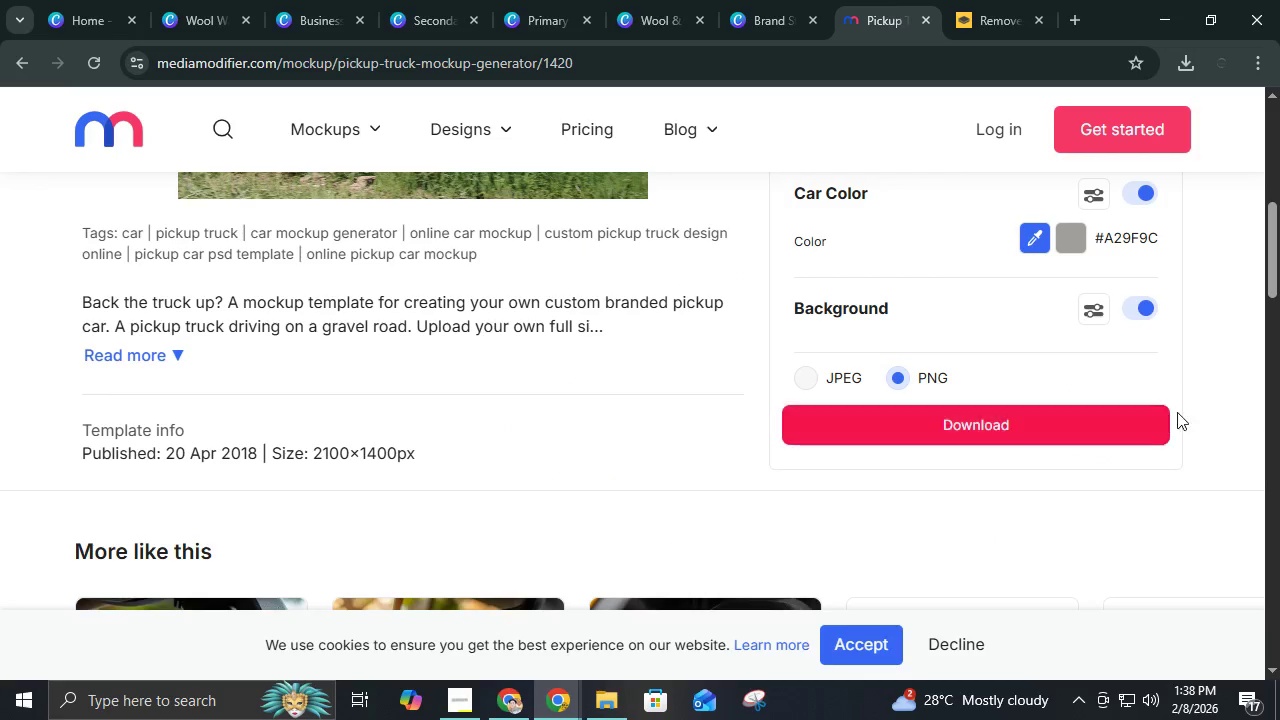 
left_click([1263, 412])
 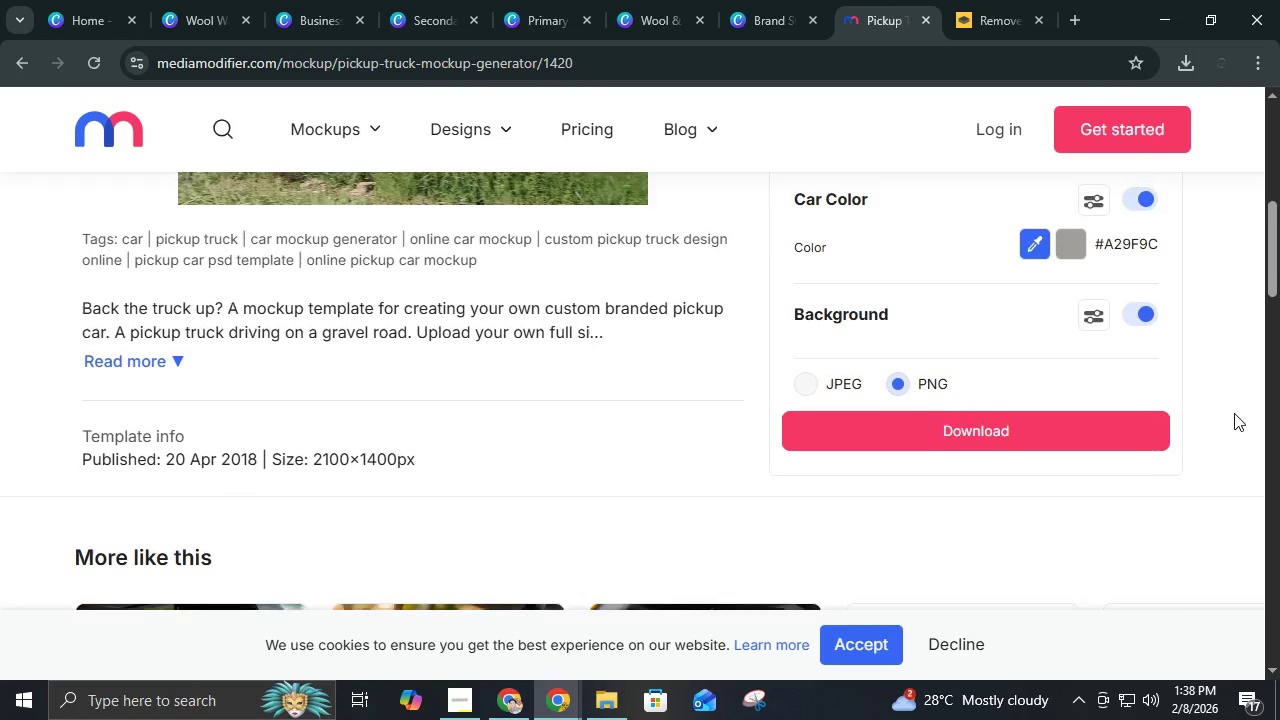 
scroll: coordinate [1234, 413], scroll_direction: up, amount: 4.0
 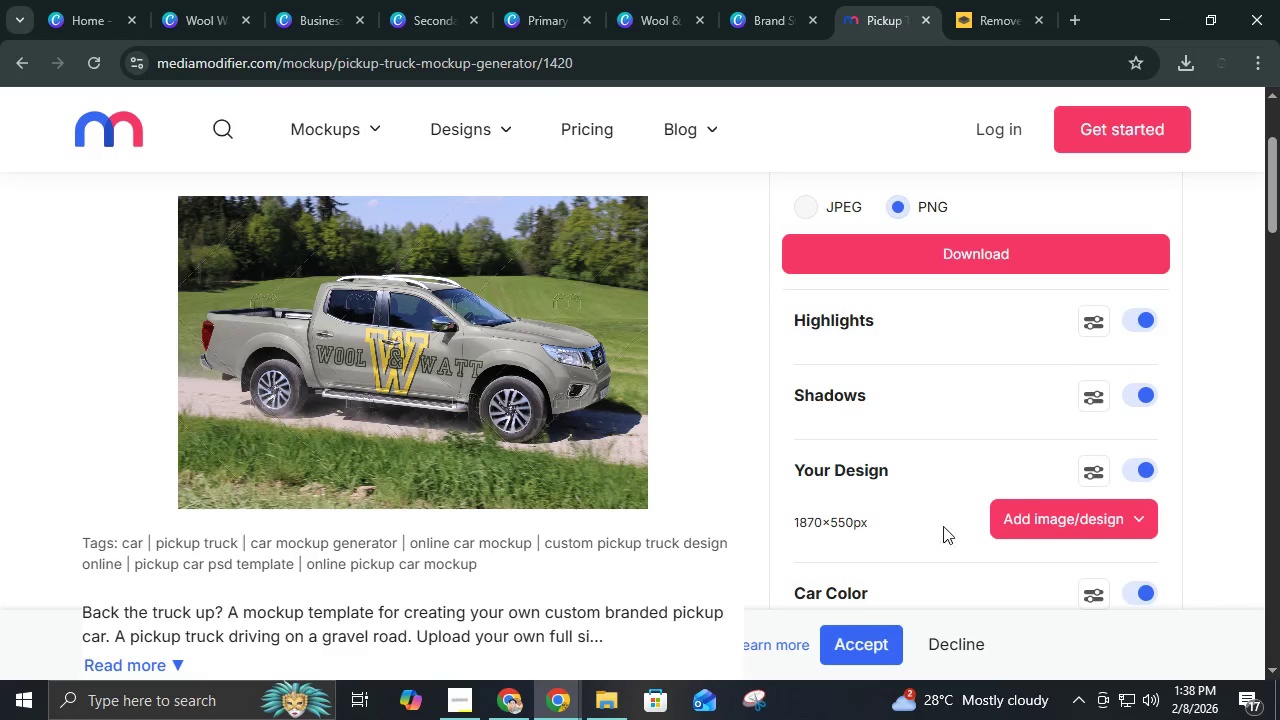 
scroll: coordinate [1090, 569], scroll_direction: down, amount: 1.0
 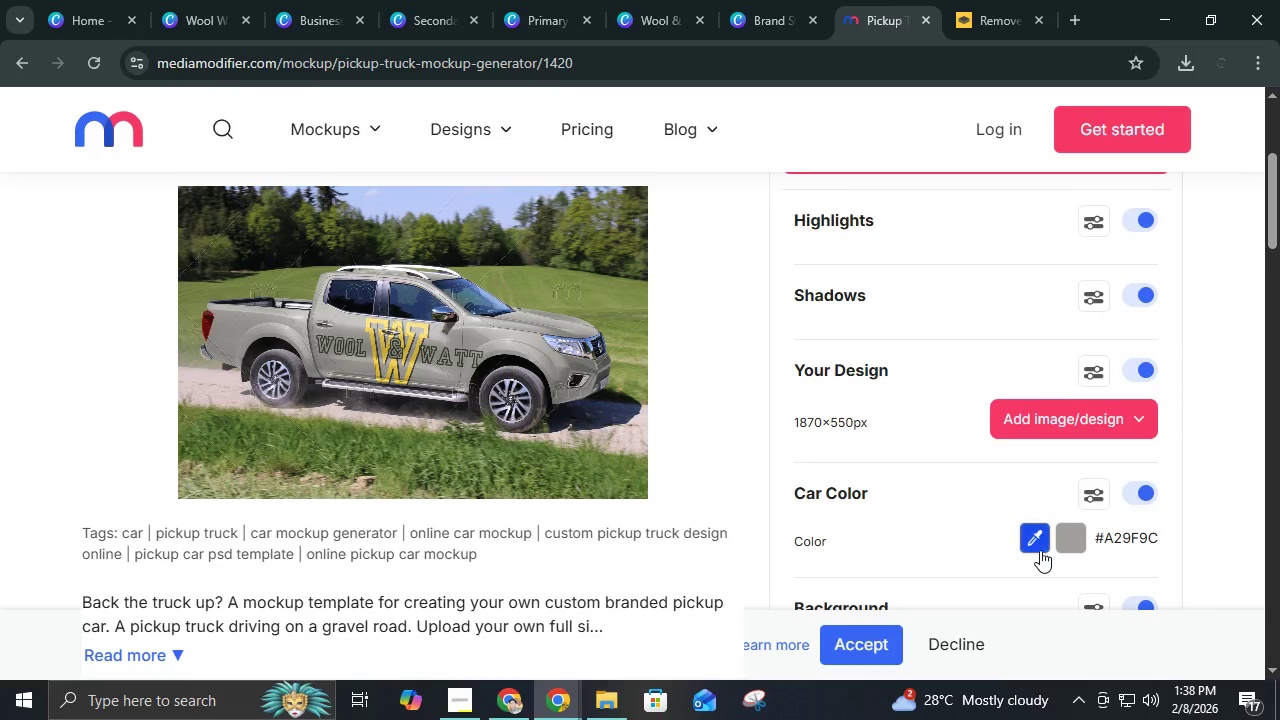 
left_click([1035, 546])
 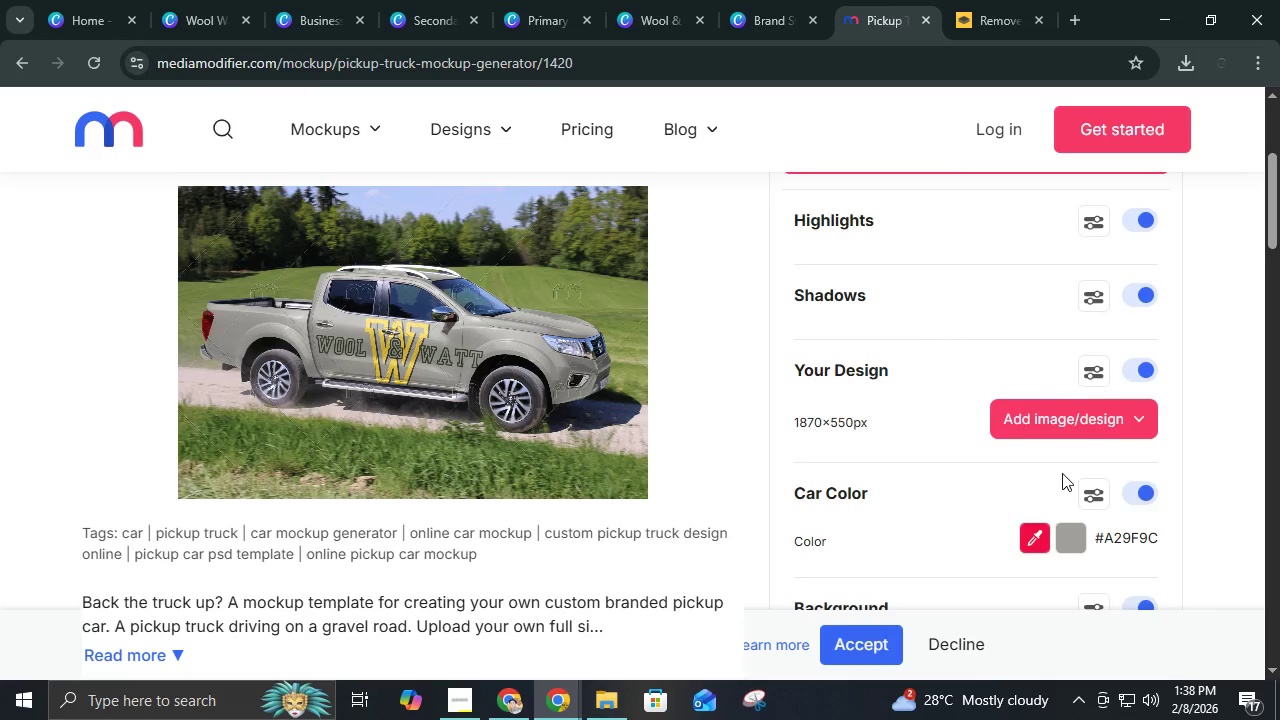 
scroll: coordinate [1062, 473], scroll_direction: up, amount: 2.0
 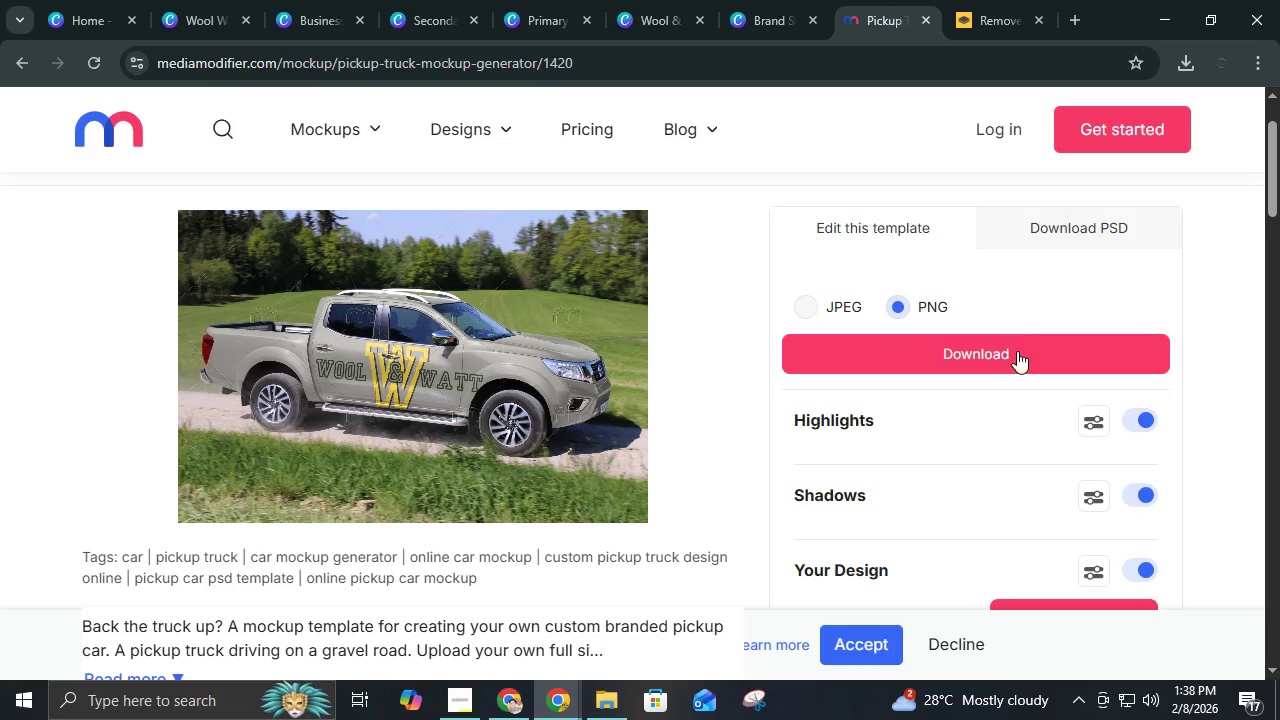 
left_click([1018, 354])
 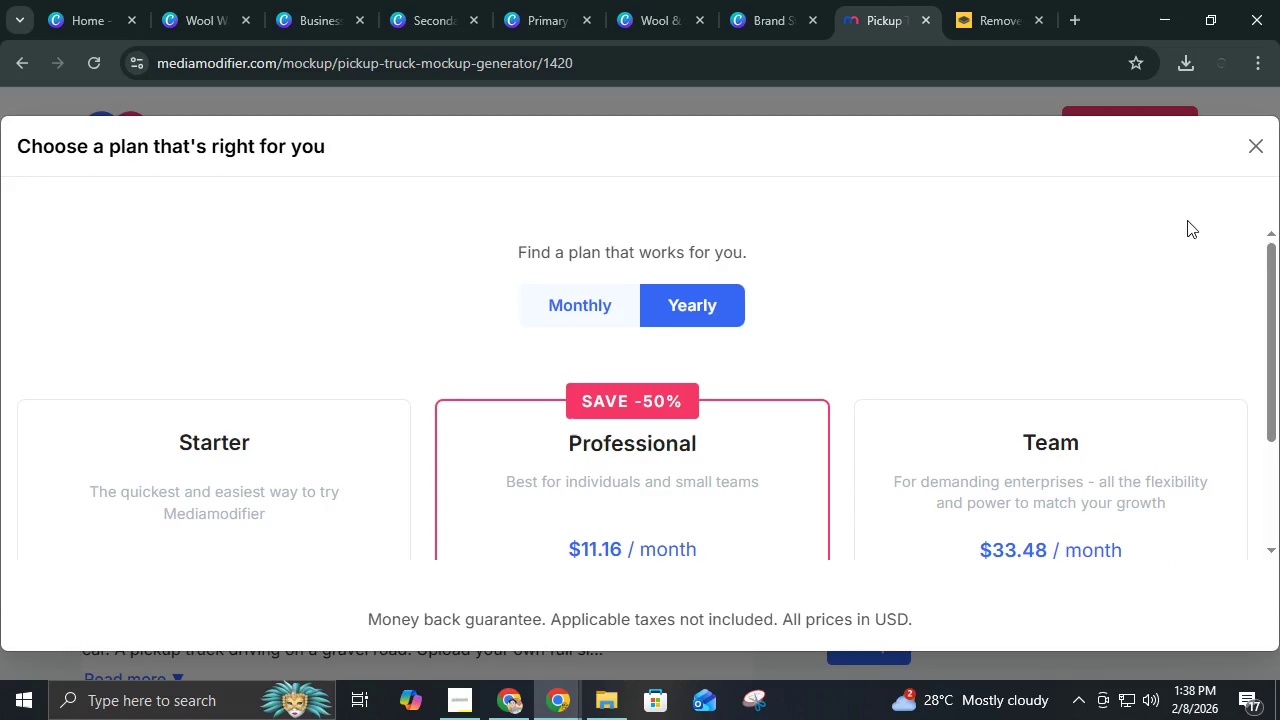 
left_click([1252, 149])
 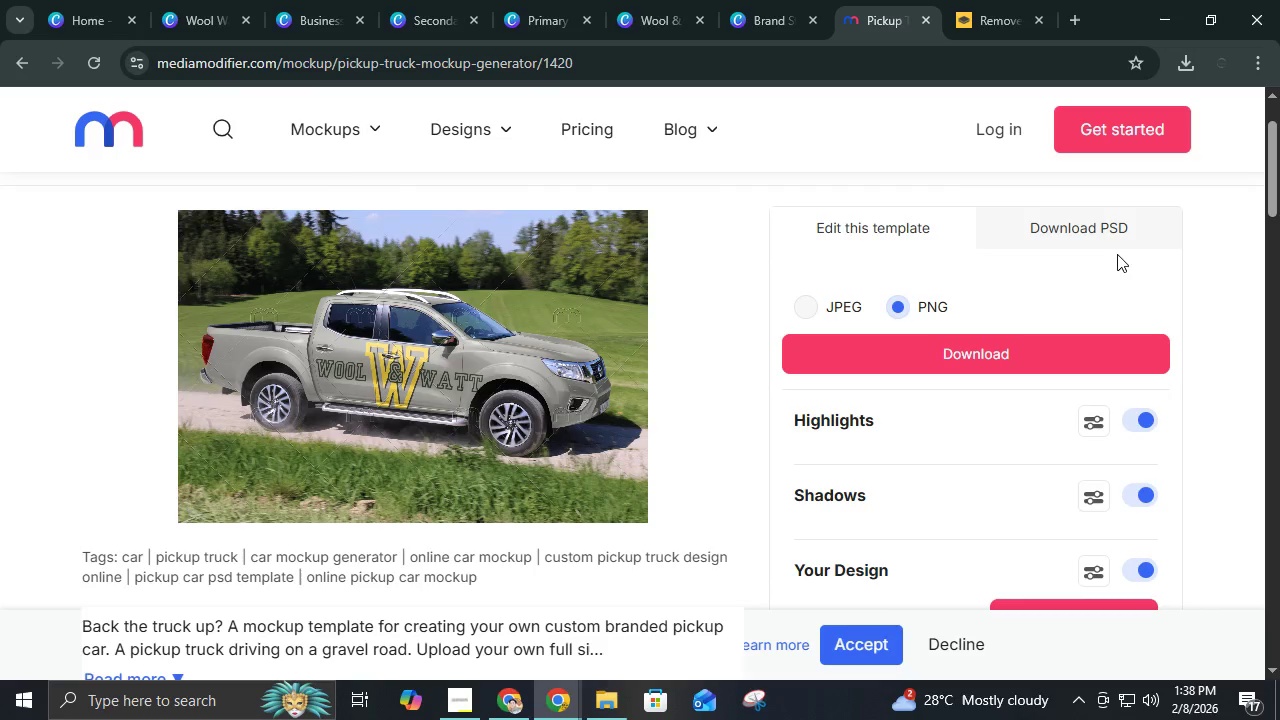 
left_click([1105, 236])
 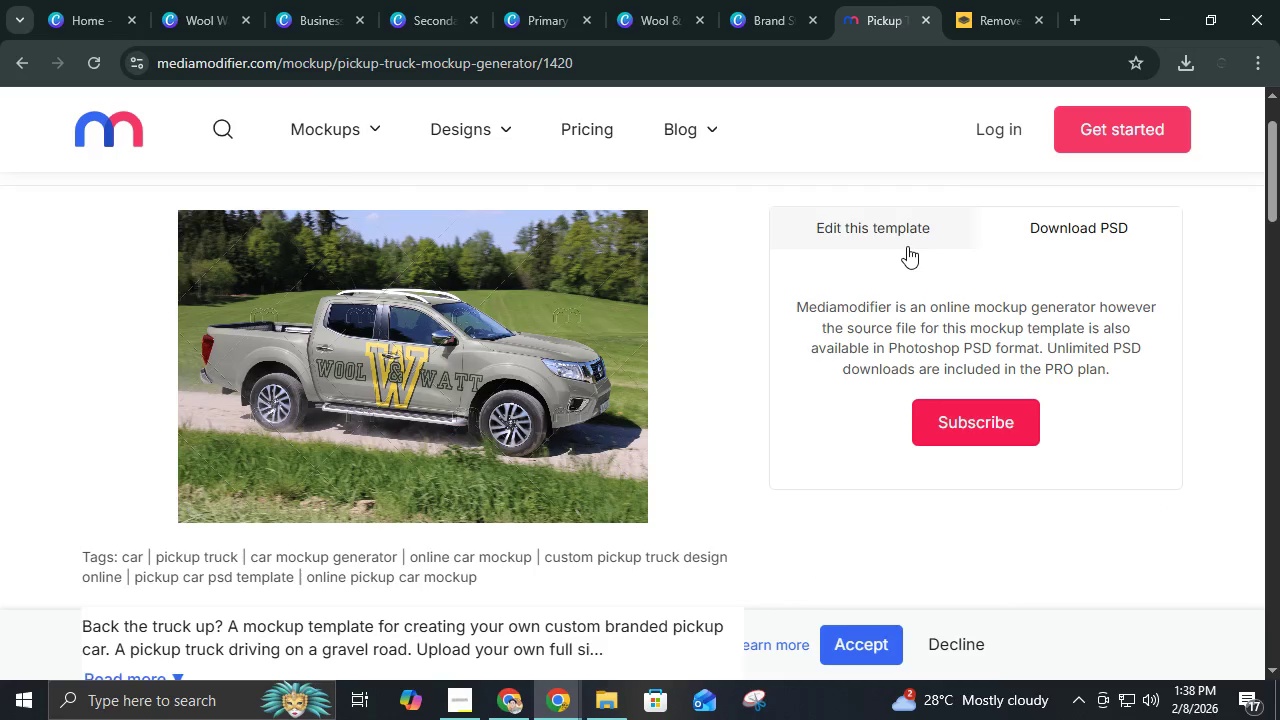 
left_click([907, 243])
 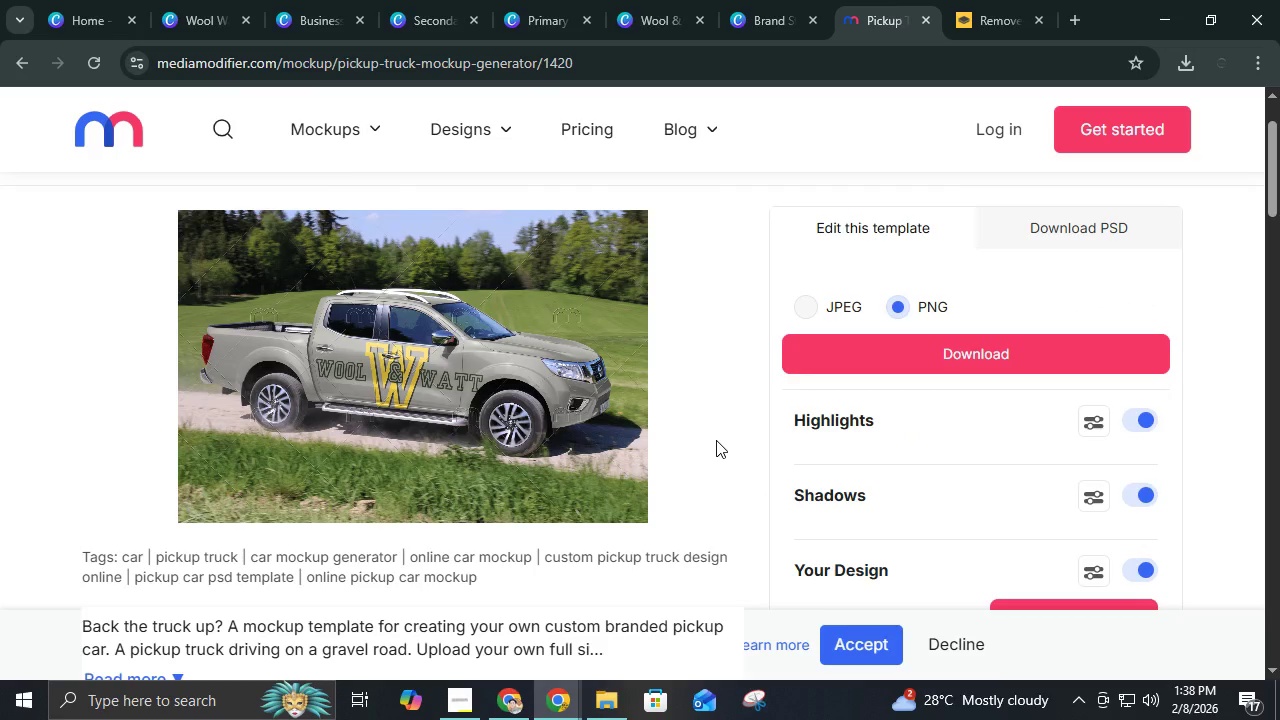 
hold_key(key=AltLeft, duration=0.59)
 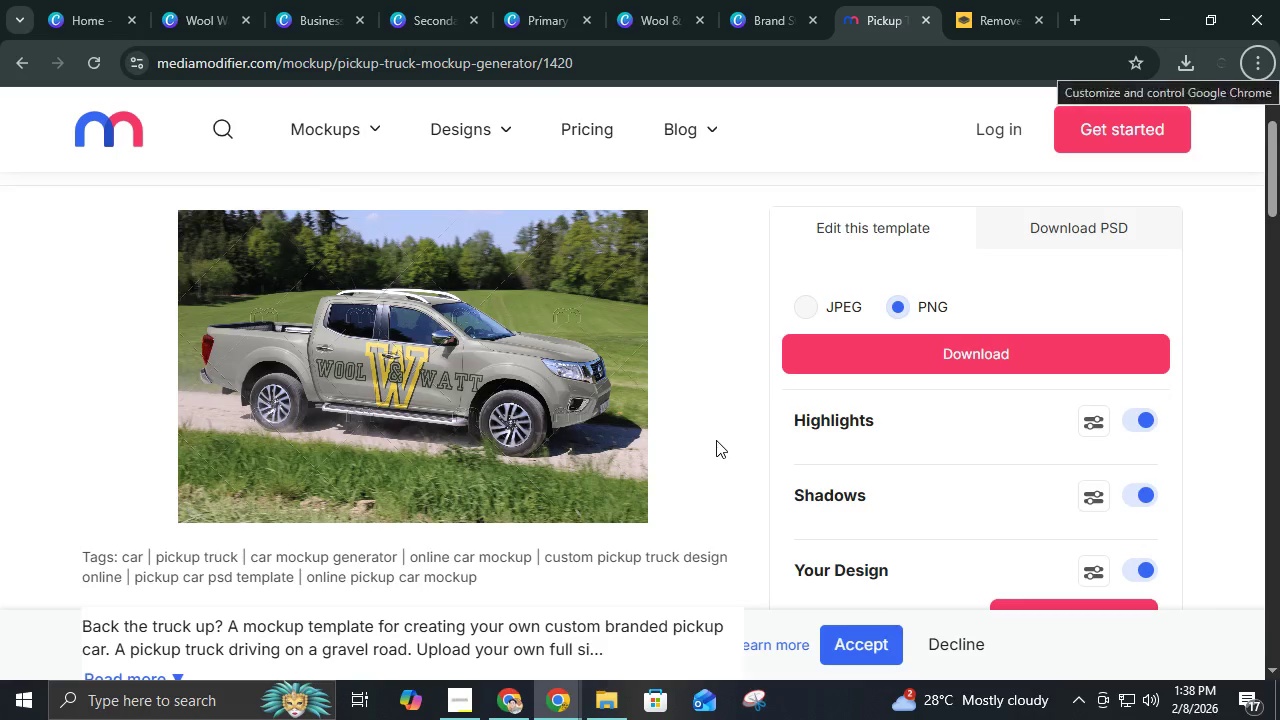 
key(Meta+Shift+S)
 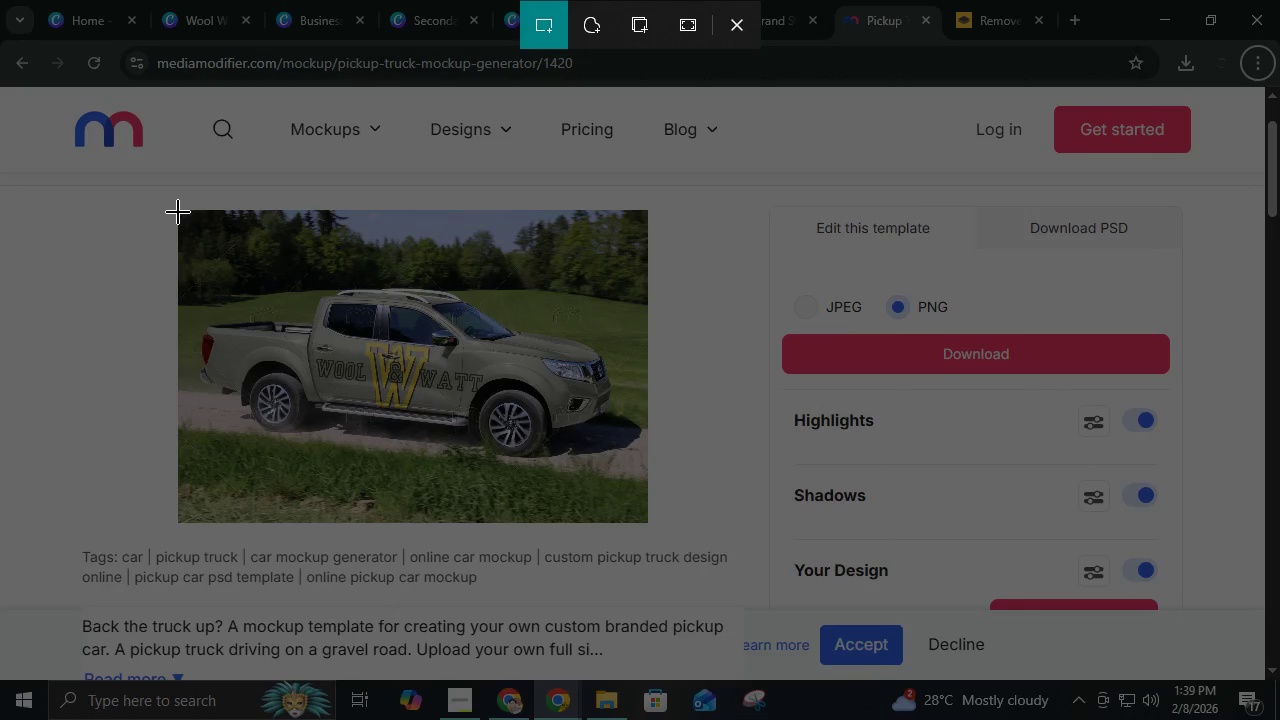 
left_click_drag(start_coordinate=[178, 209], to_coordinate=[644, 520])
 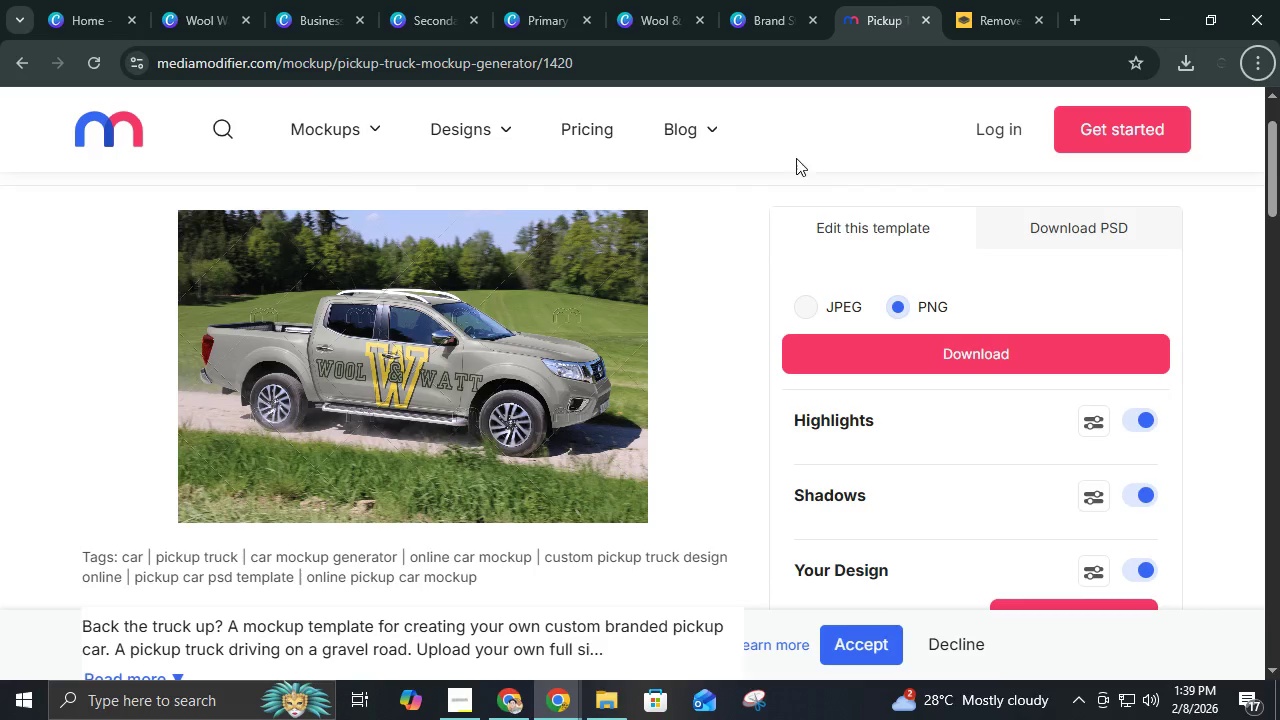 
wait(6.11)
 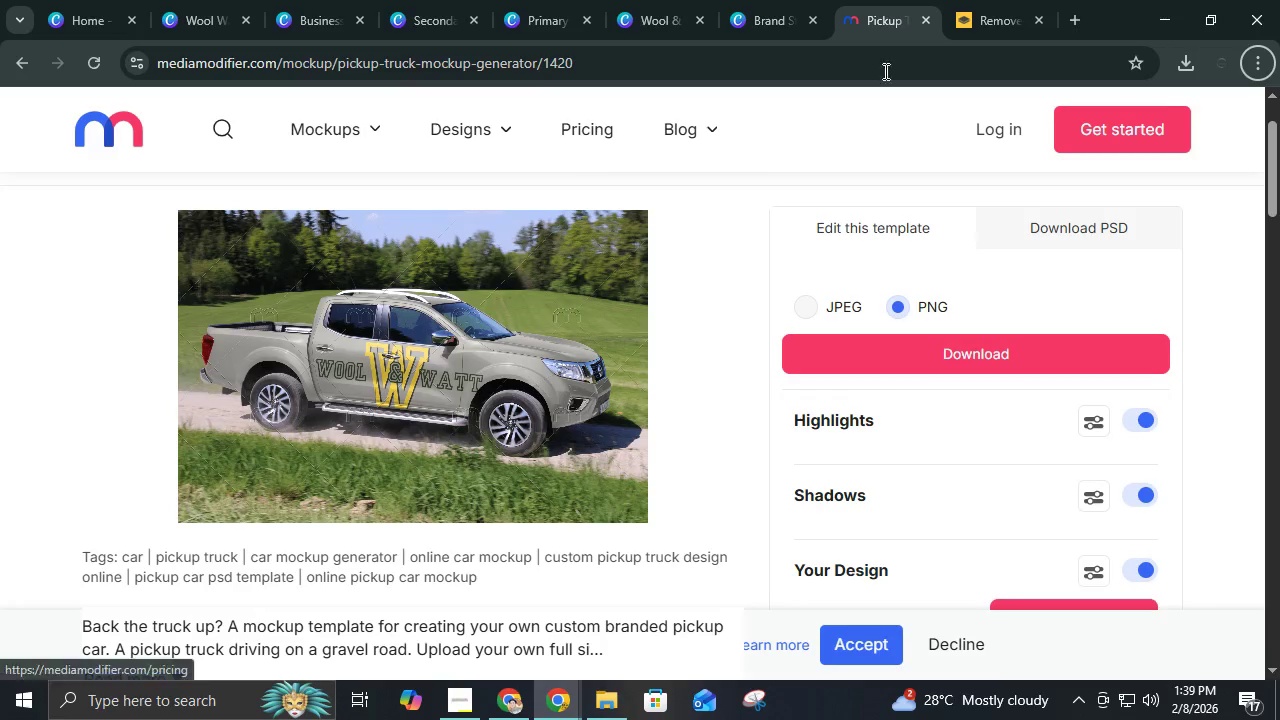 
left_click([940, 14])
 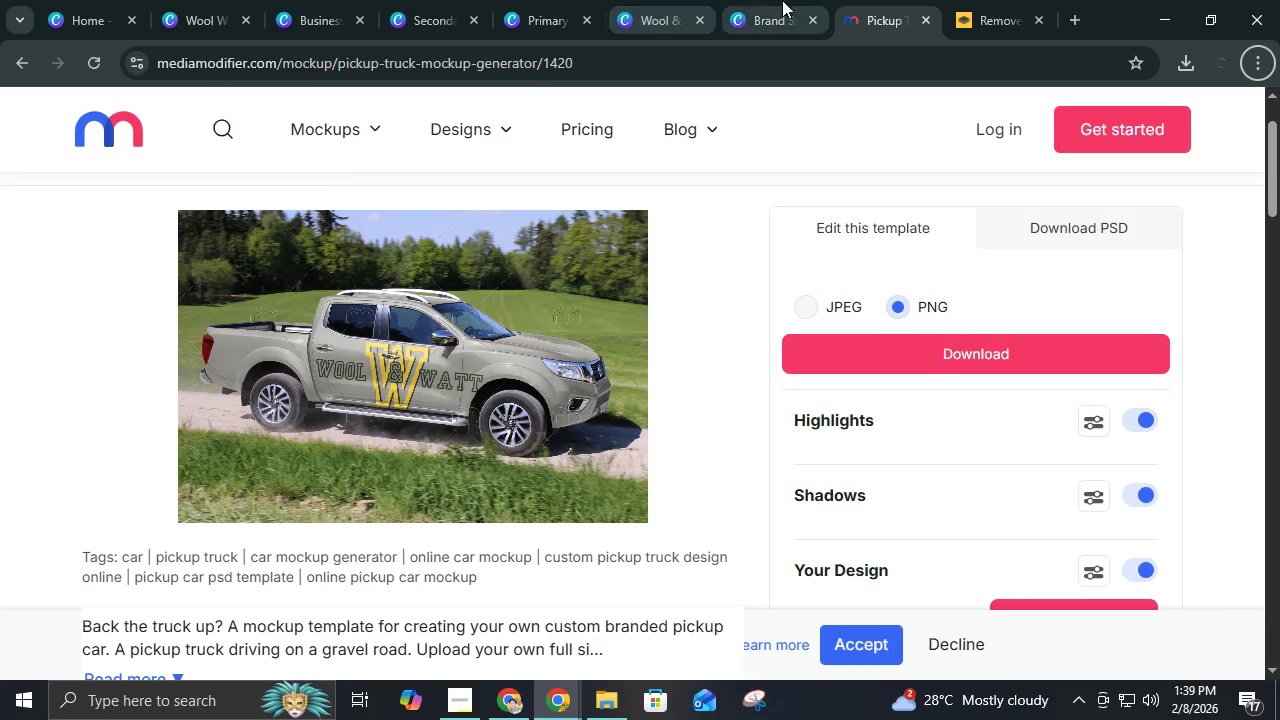 
left_click([782, 0])
 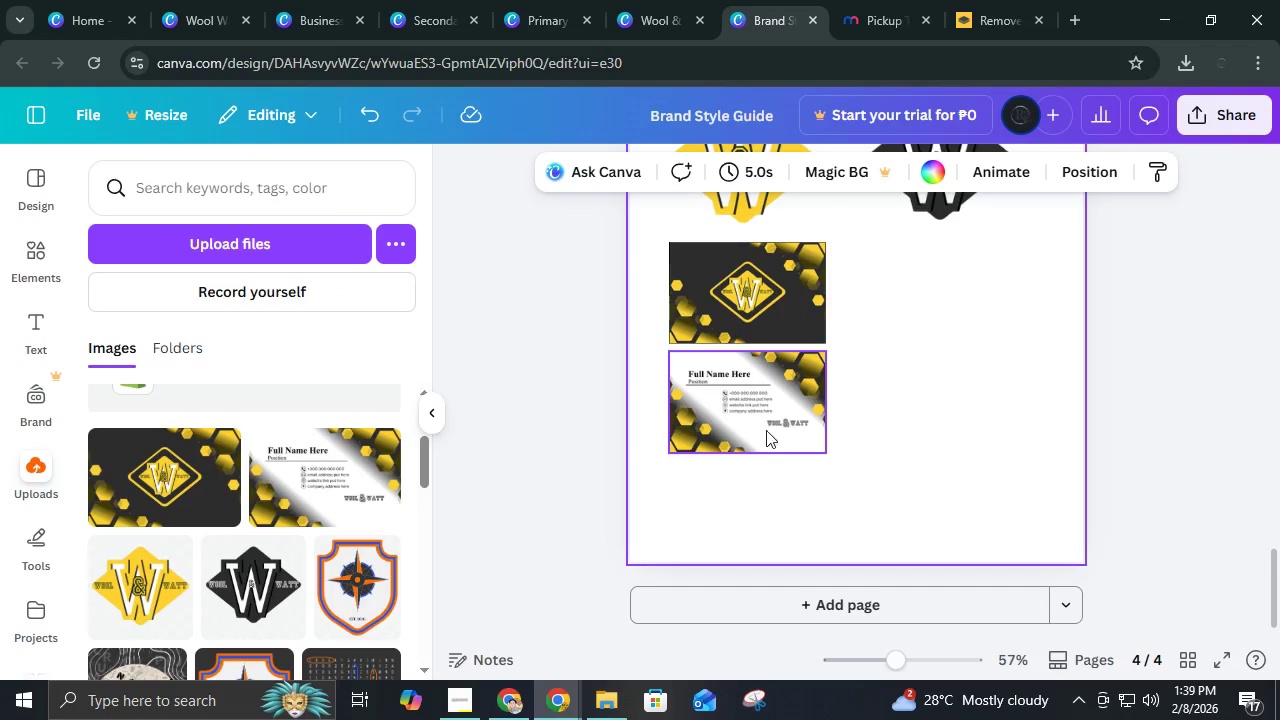 
key(Control+V)
 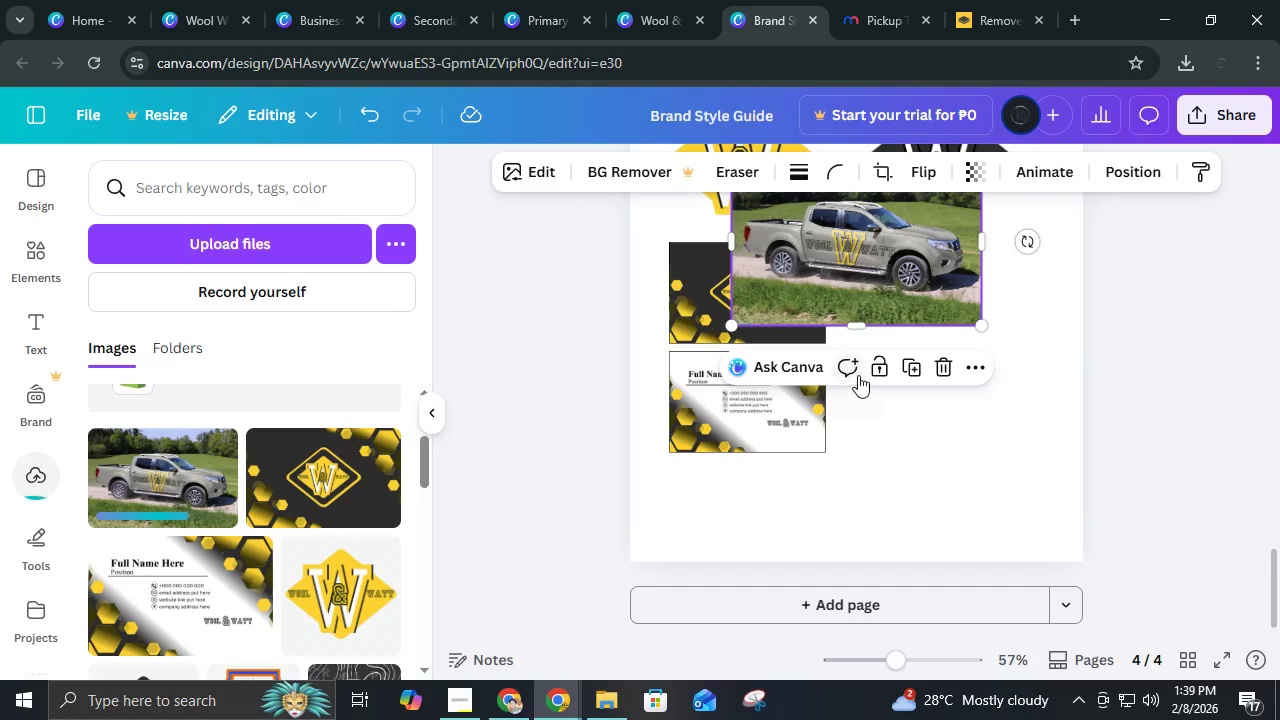 
left_click_drag(start_coordinate=[888, 294], to_coordinate=[991, 378])
 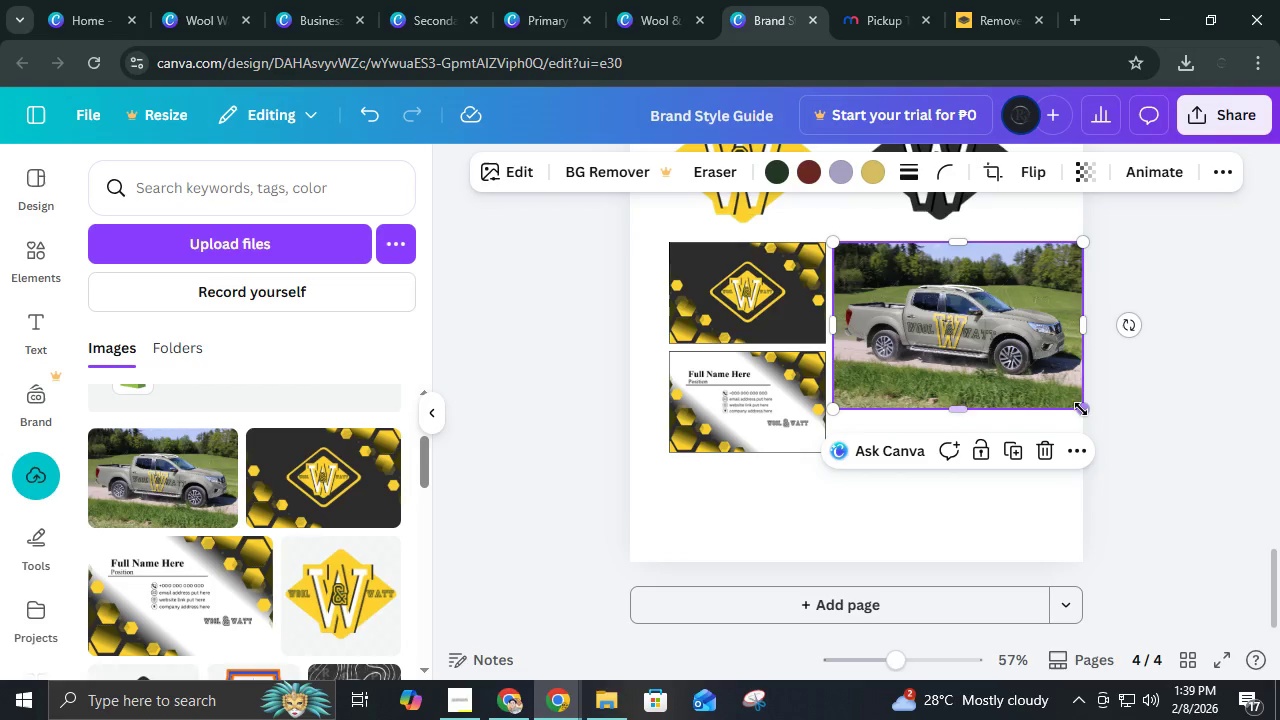 
left_click_drag(start_coordinate=[1081, 409], to_coordinate=[1065, 406])
 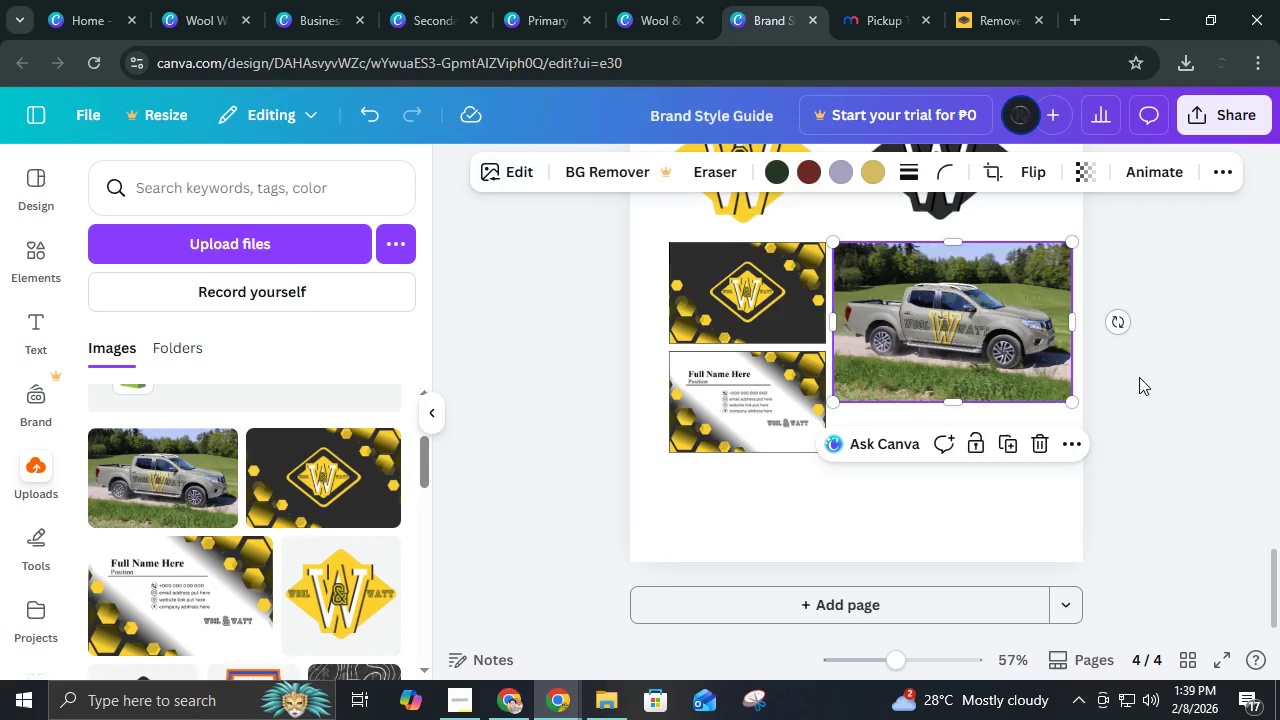 
left_click([1139, 377])
 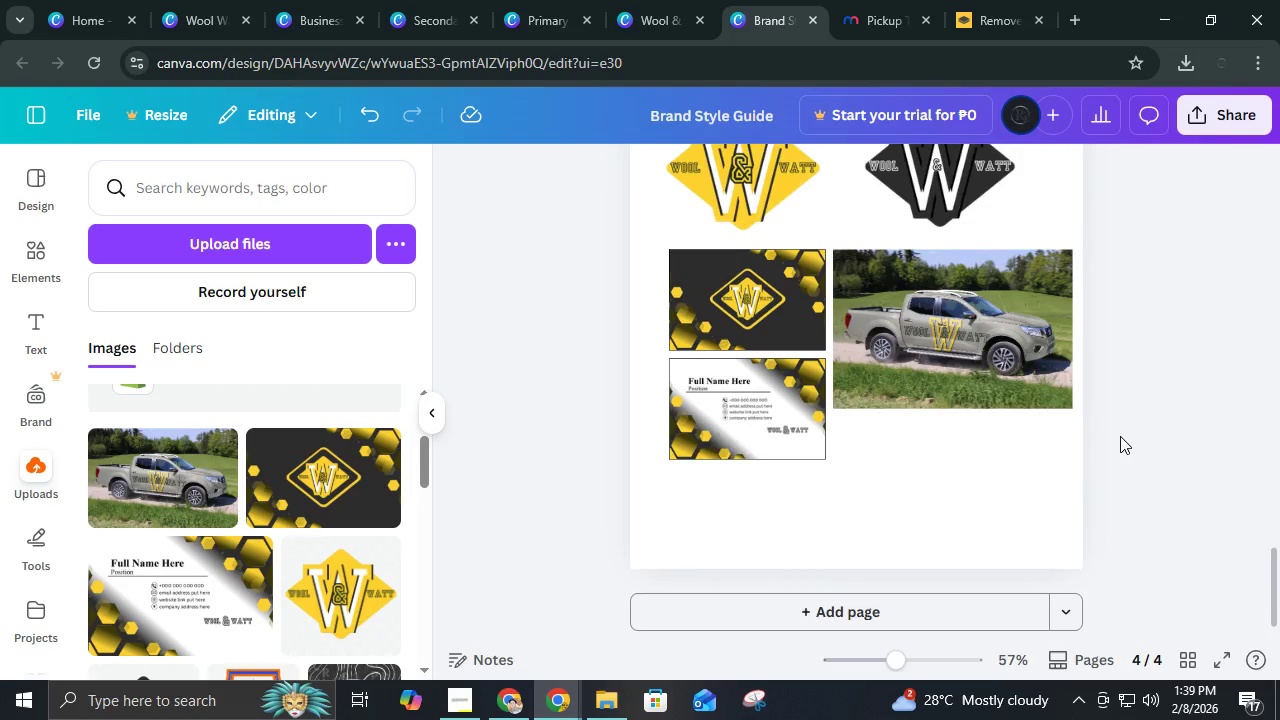 
scroll: coordinate [1120, 437], scroll_direction: up, amount: 3.0
 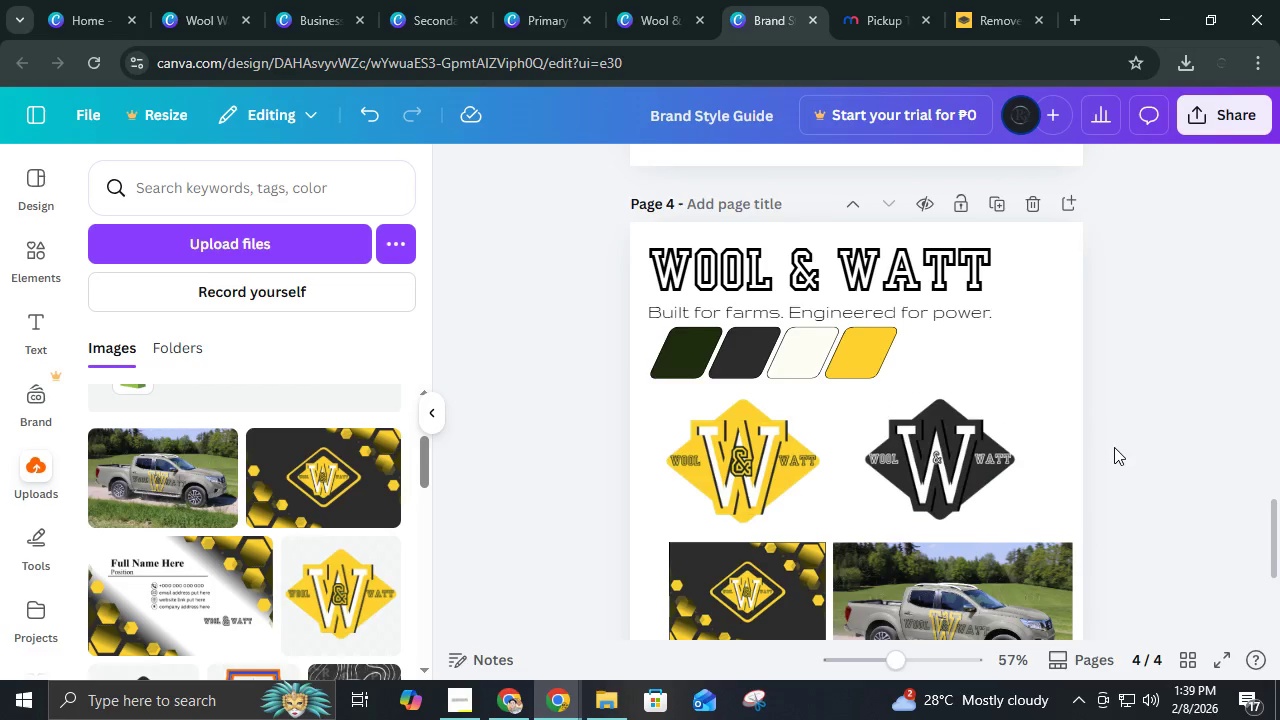 
scroll: coordinate [1114, 447], scroll_direction: down, amount: 2.0
 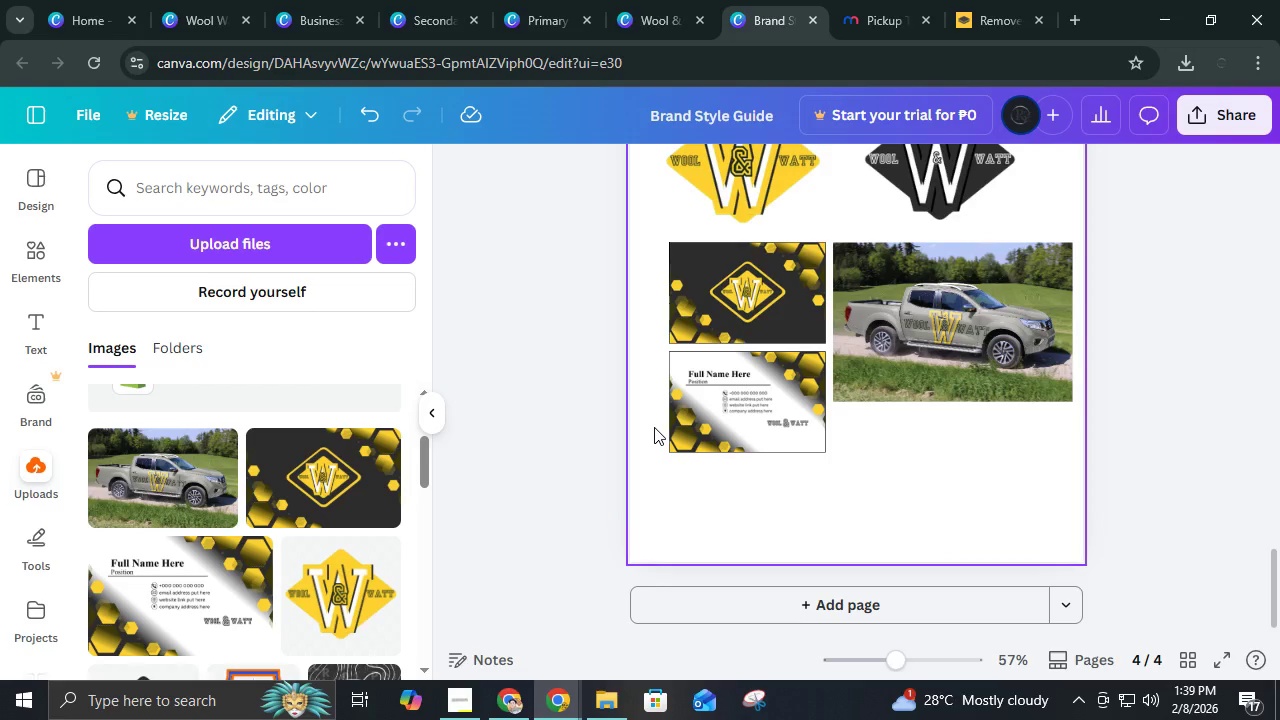 
wait(22.89)
 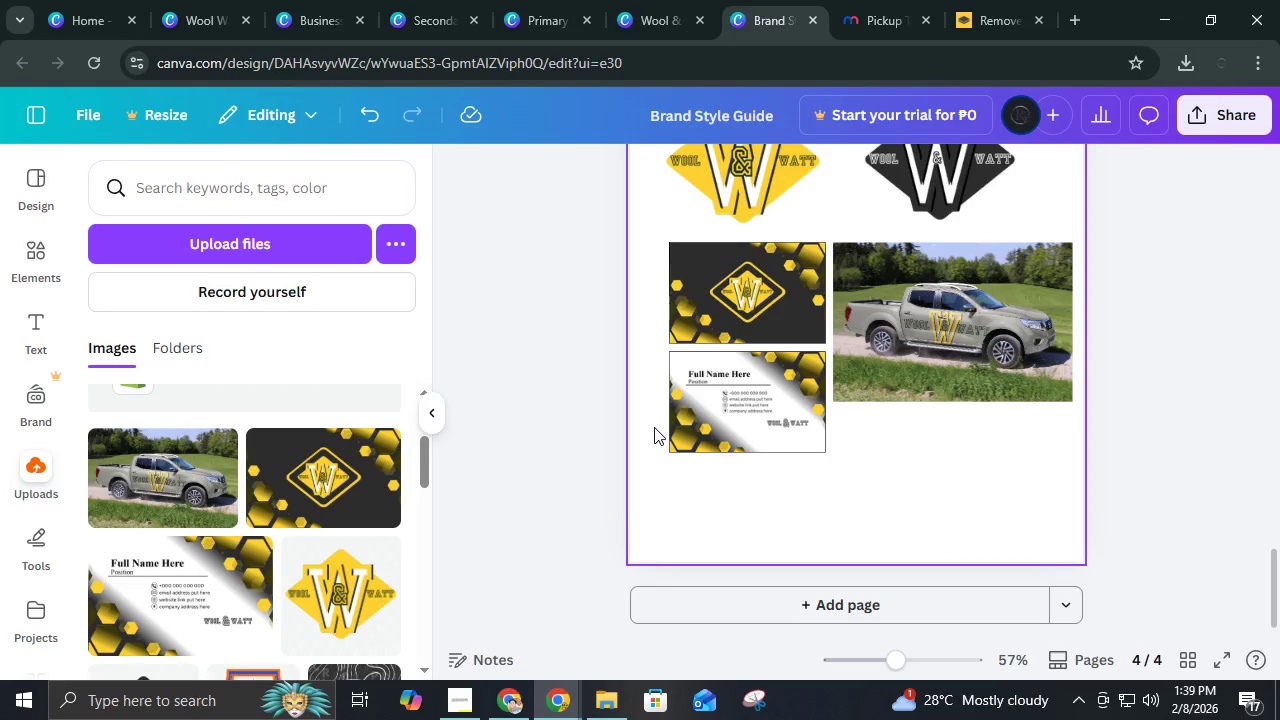 
scroll: coordinate [949, 424], scroll_direction: up, amount: 2.0
 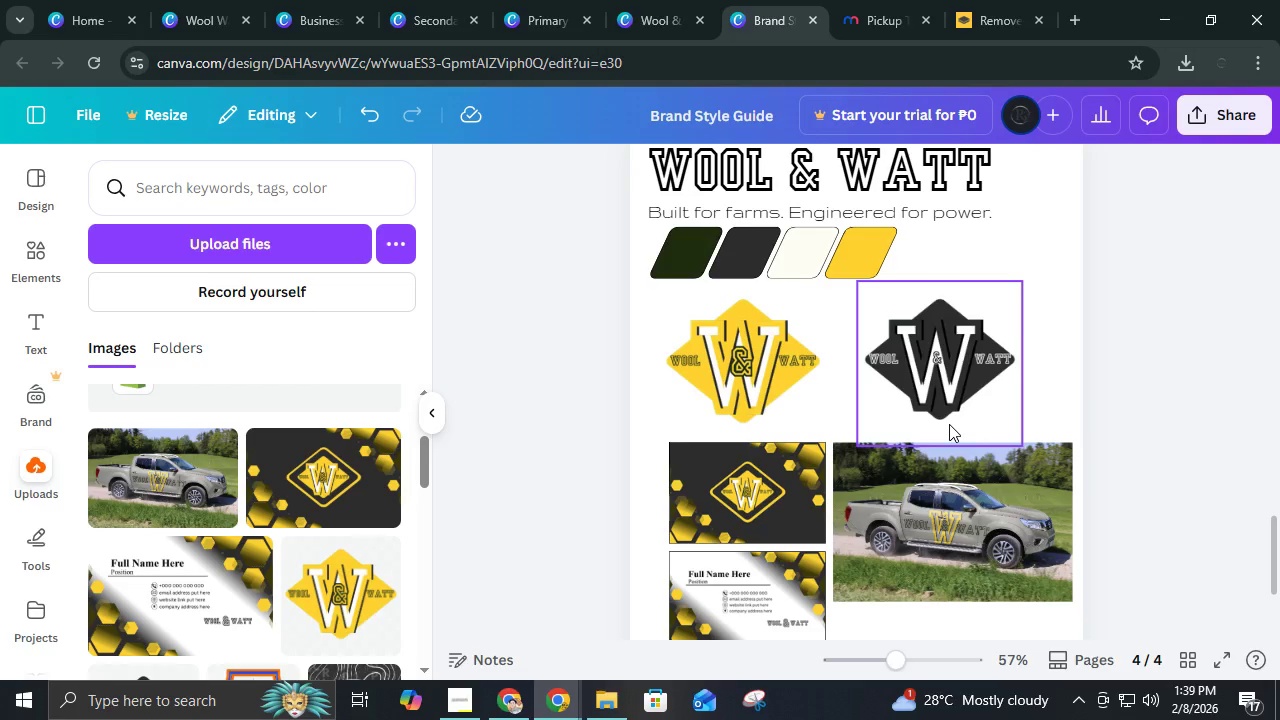 
scroll: coordinate [949, 424], scroll_direction: down, amount: 2.0
 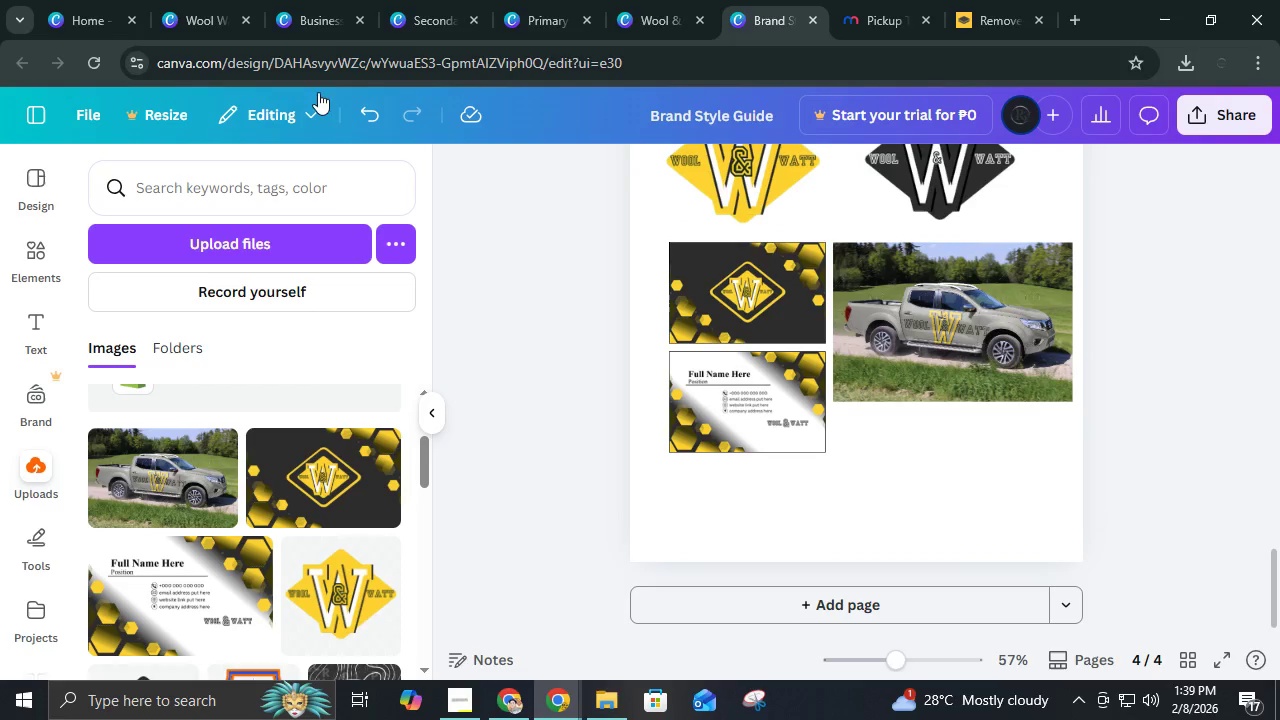 
left_click([201, 26])
 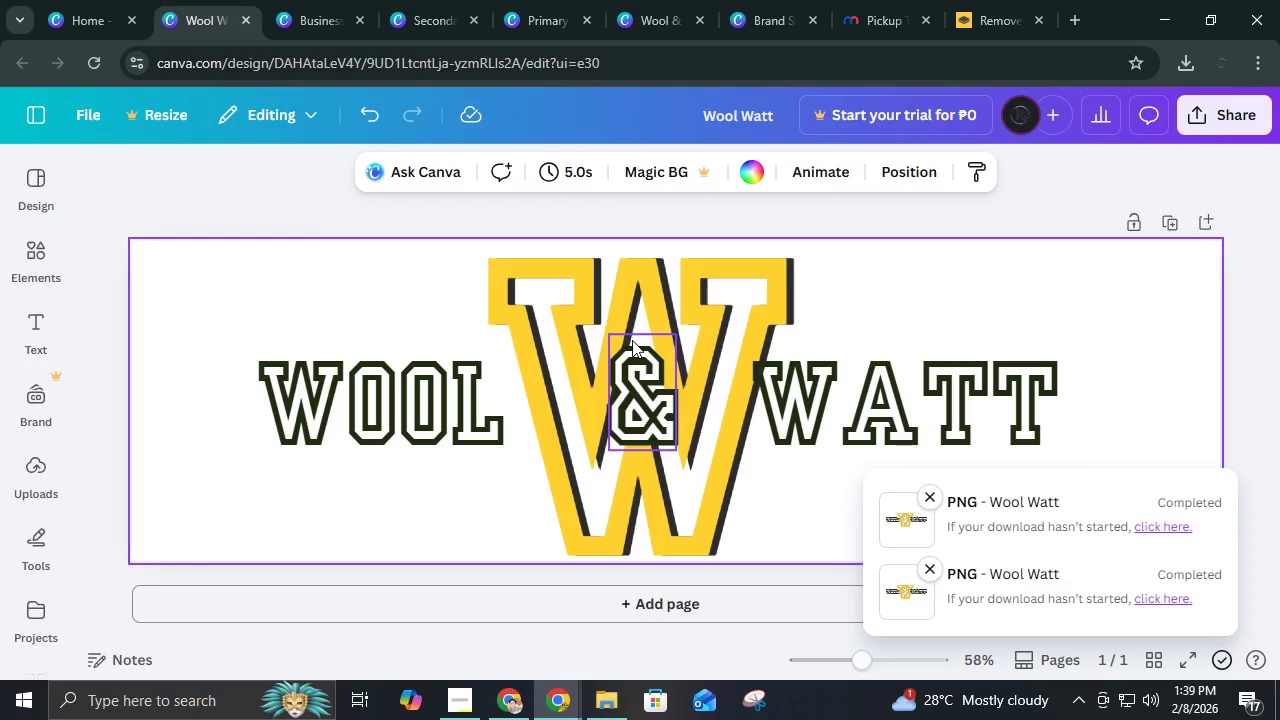 
scroll: coordinate [632, 340], scroll_direction: down, amount: 2.0
 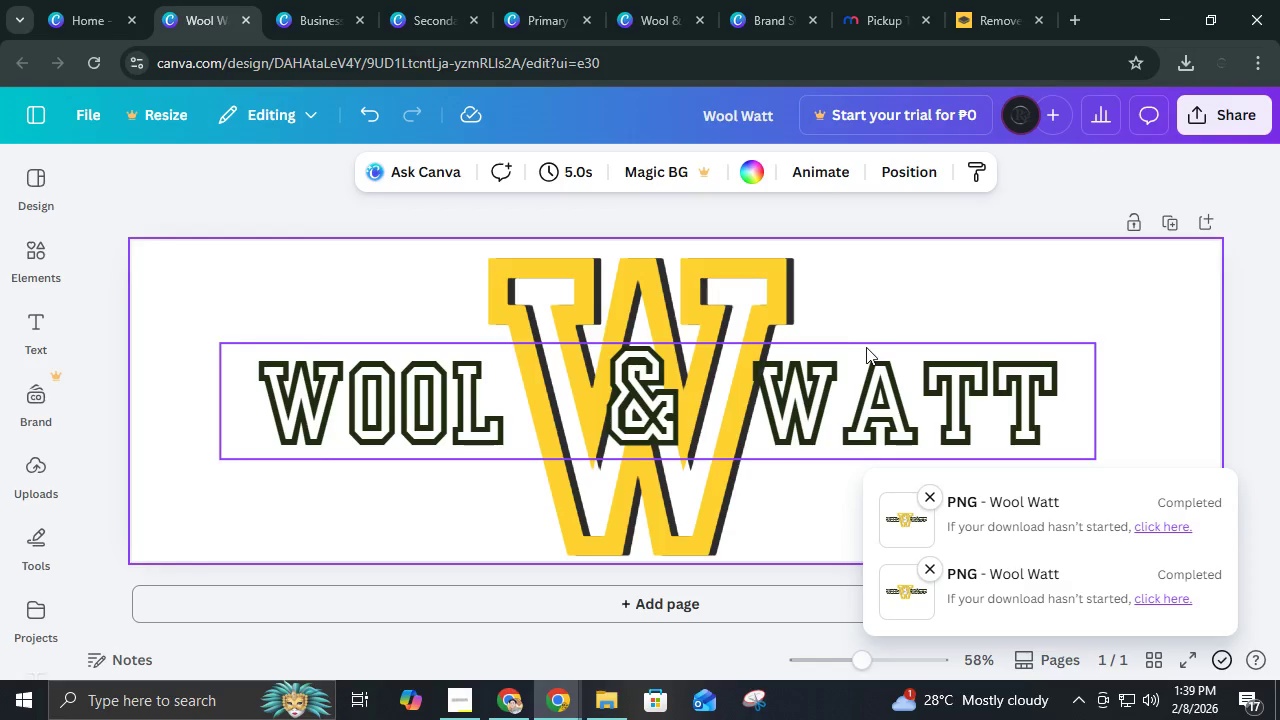 
hold_key(key=ControlLeft, duration=0.53)
scroll: coordinate [867, 347], scroll_direction: down, amount: 2.0
 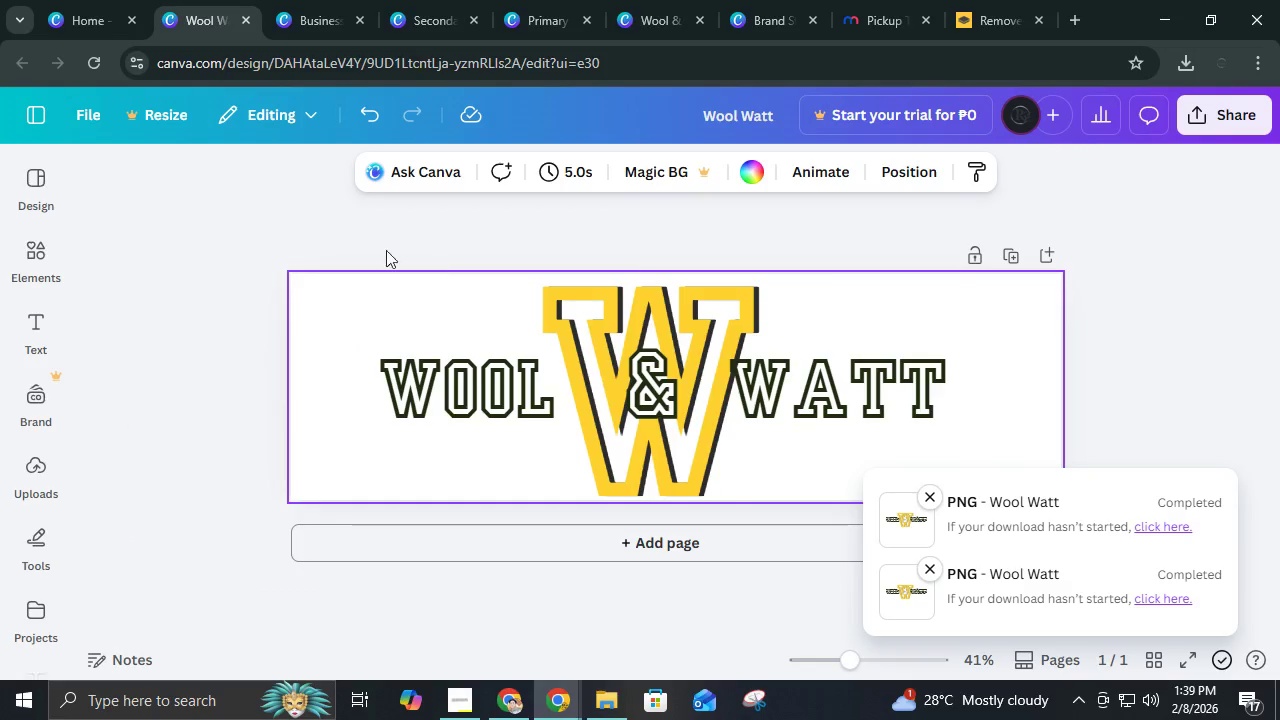 
left_click([345, 38])
 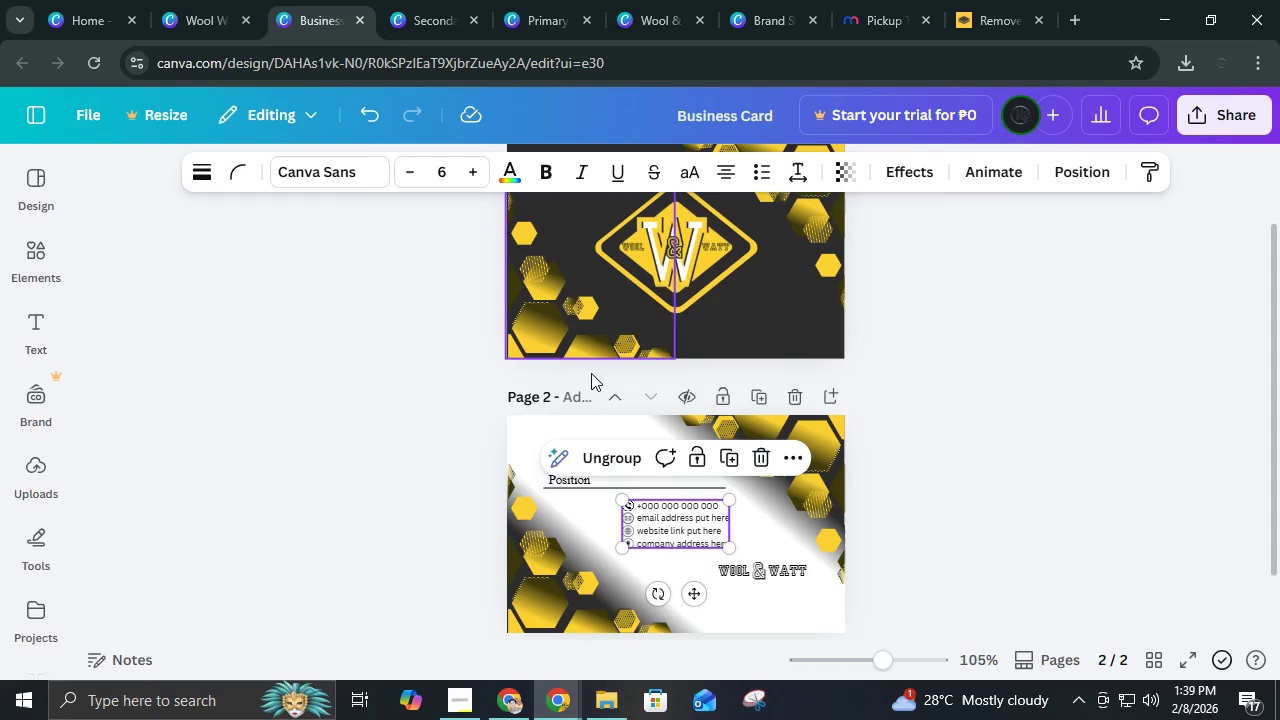 
scroll: coordinate [640, 379], scroll_direction: down, amount: 1.0
 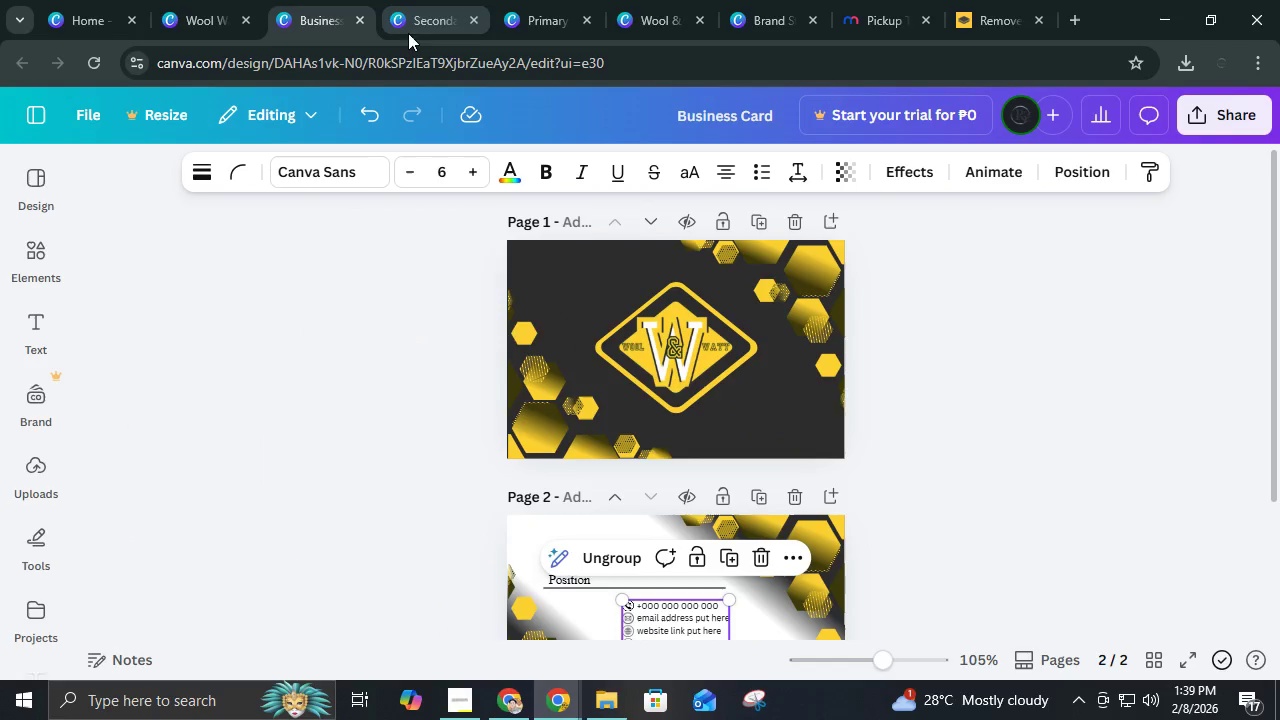 
double_click([392, 29])
 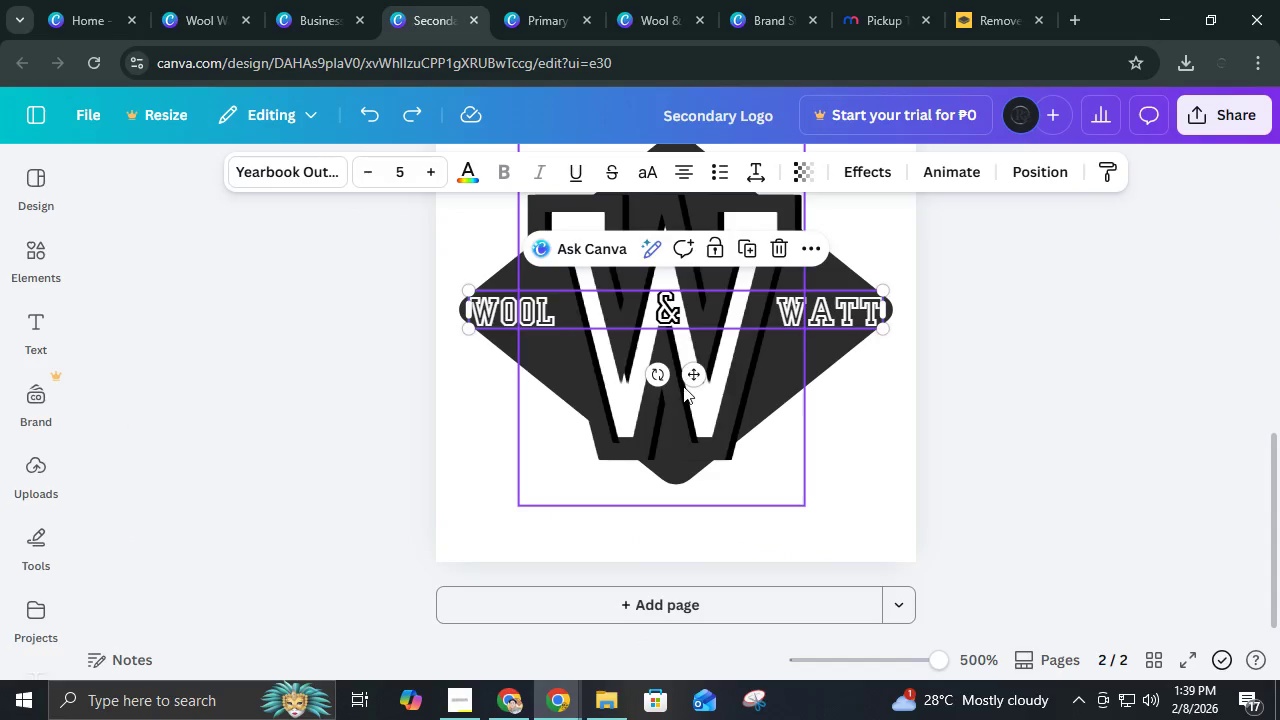 
scroll: coordinate [716, 441], scroll_direction: down, amount: 4.0
 